 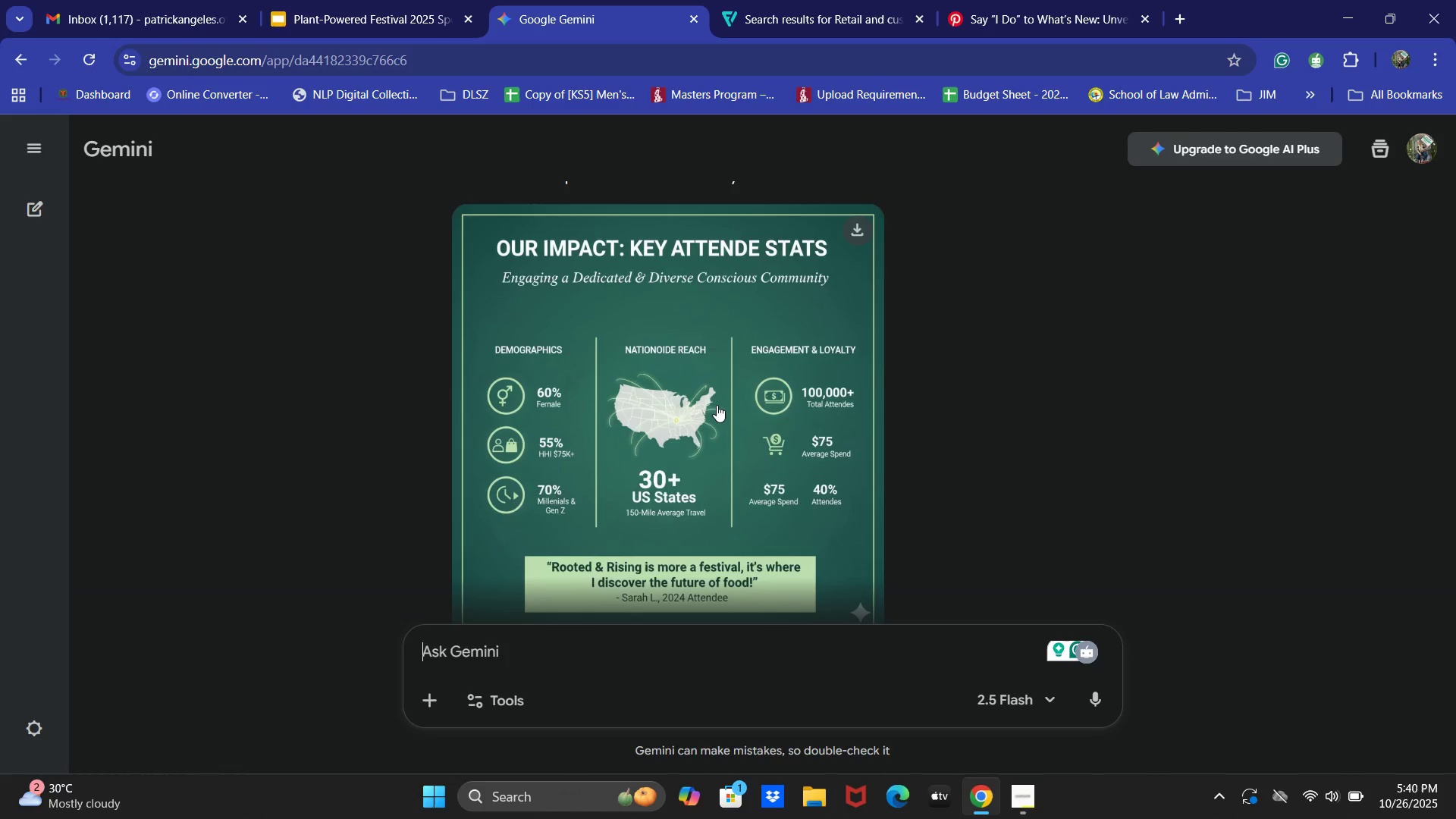 
scroll: coordinate [717, 407], scroll_direction: down, amount: 1.0
 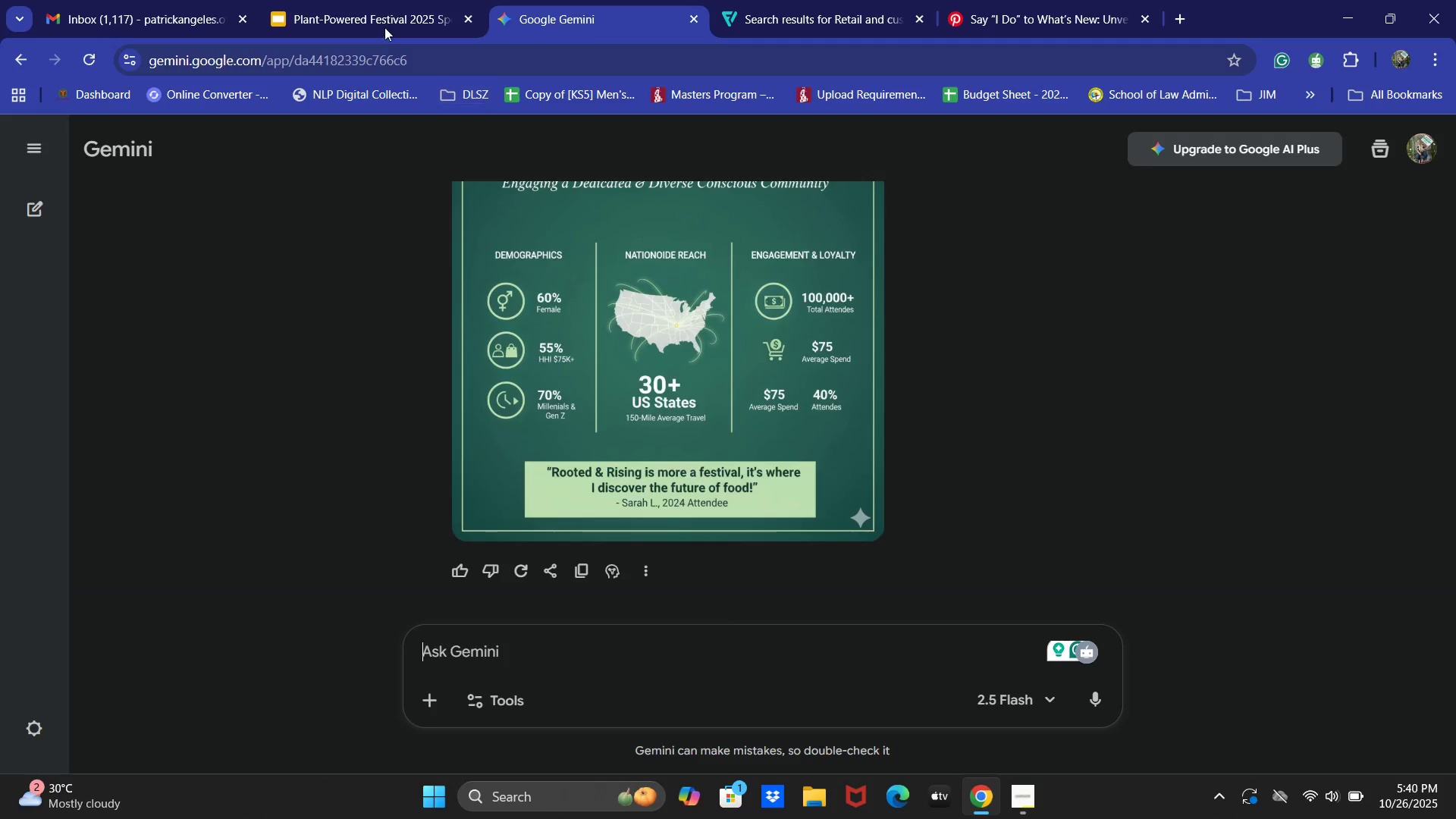 
wait(6.6)
 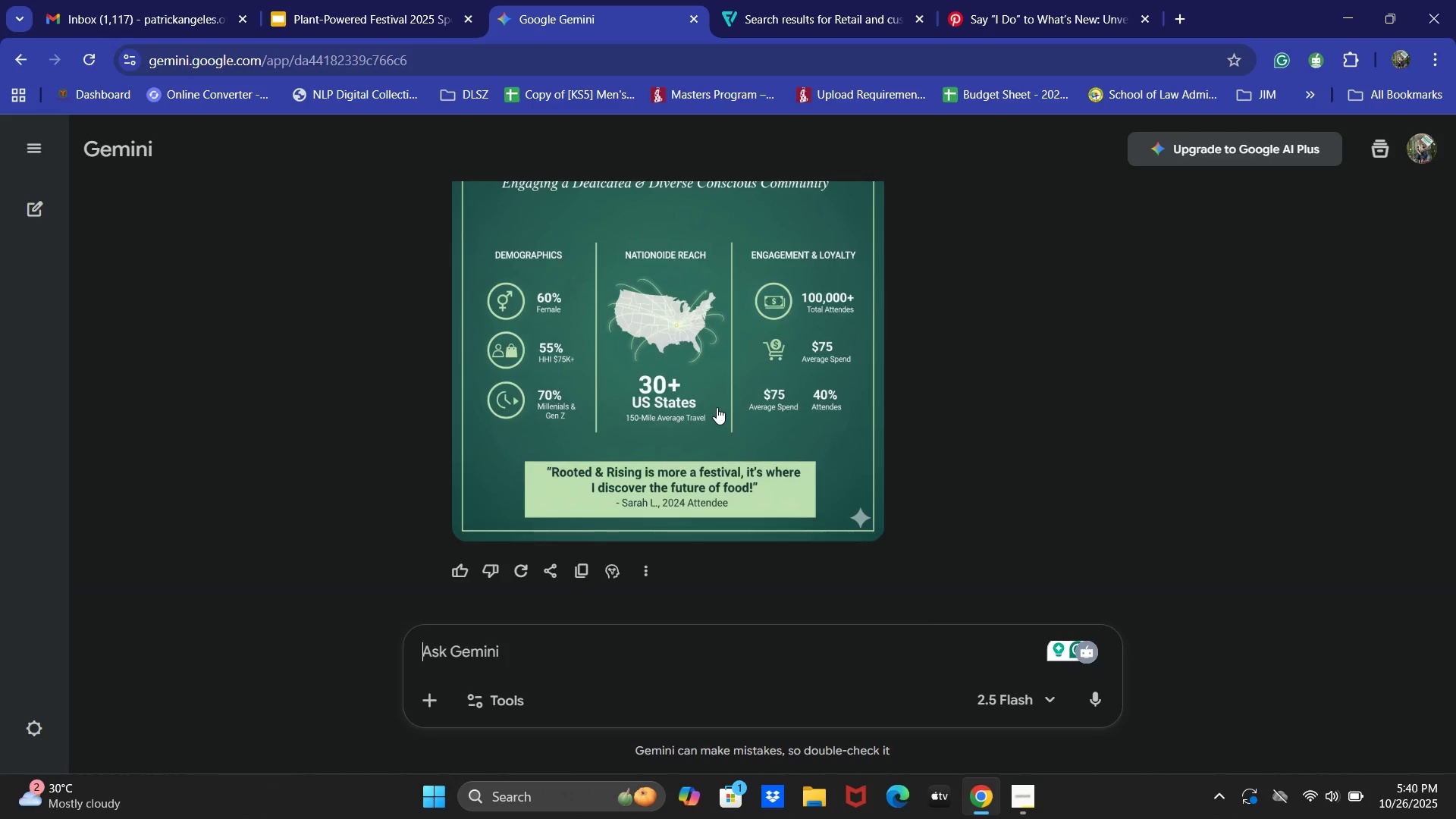 
left_click([378, 197])
 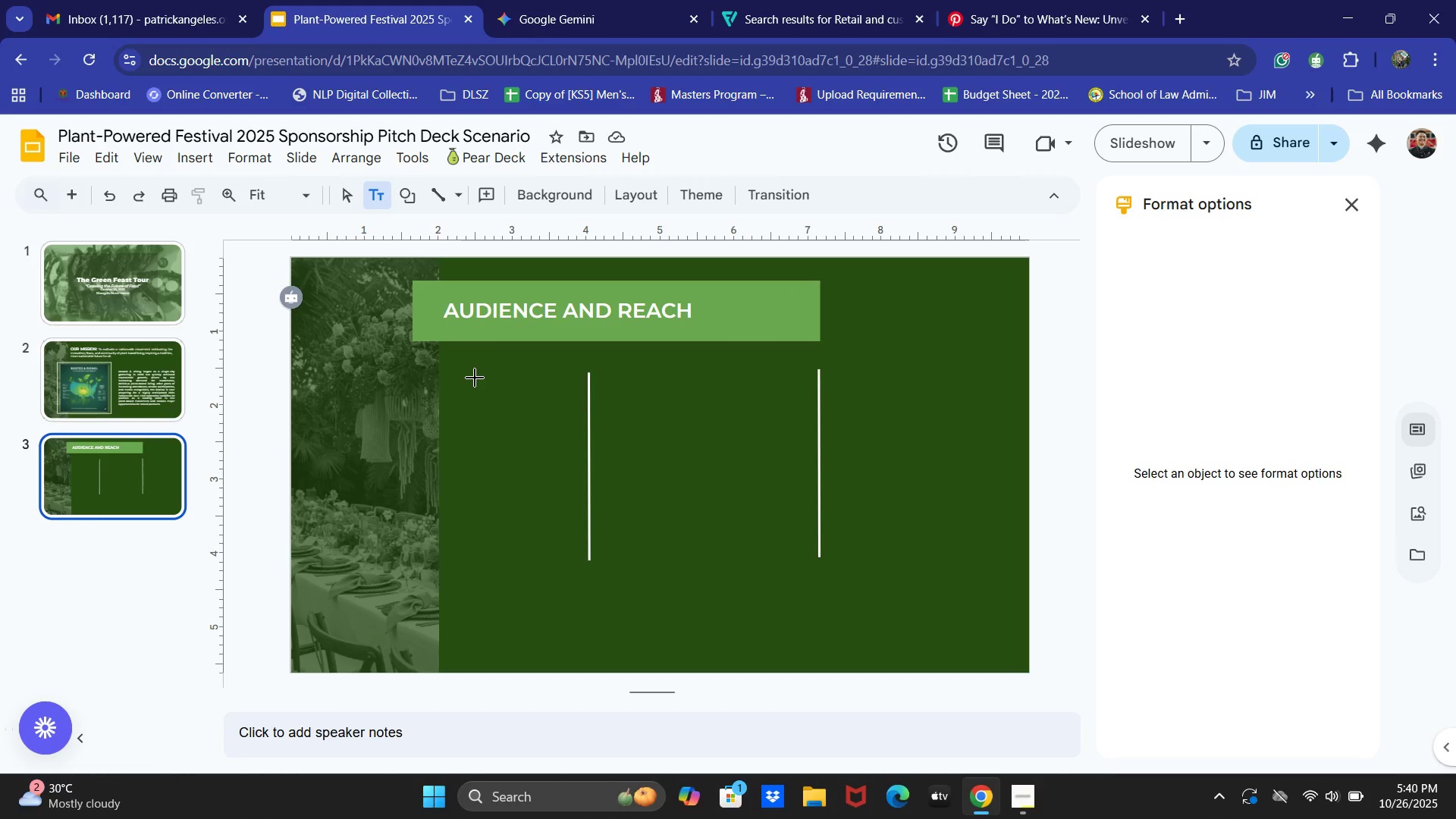 
left_click_drag(start_coordinate=[466, 376], to_coordinate=[553, 397])
 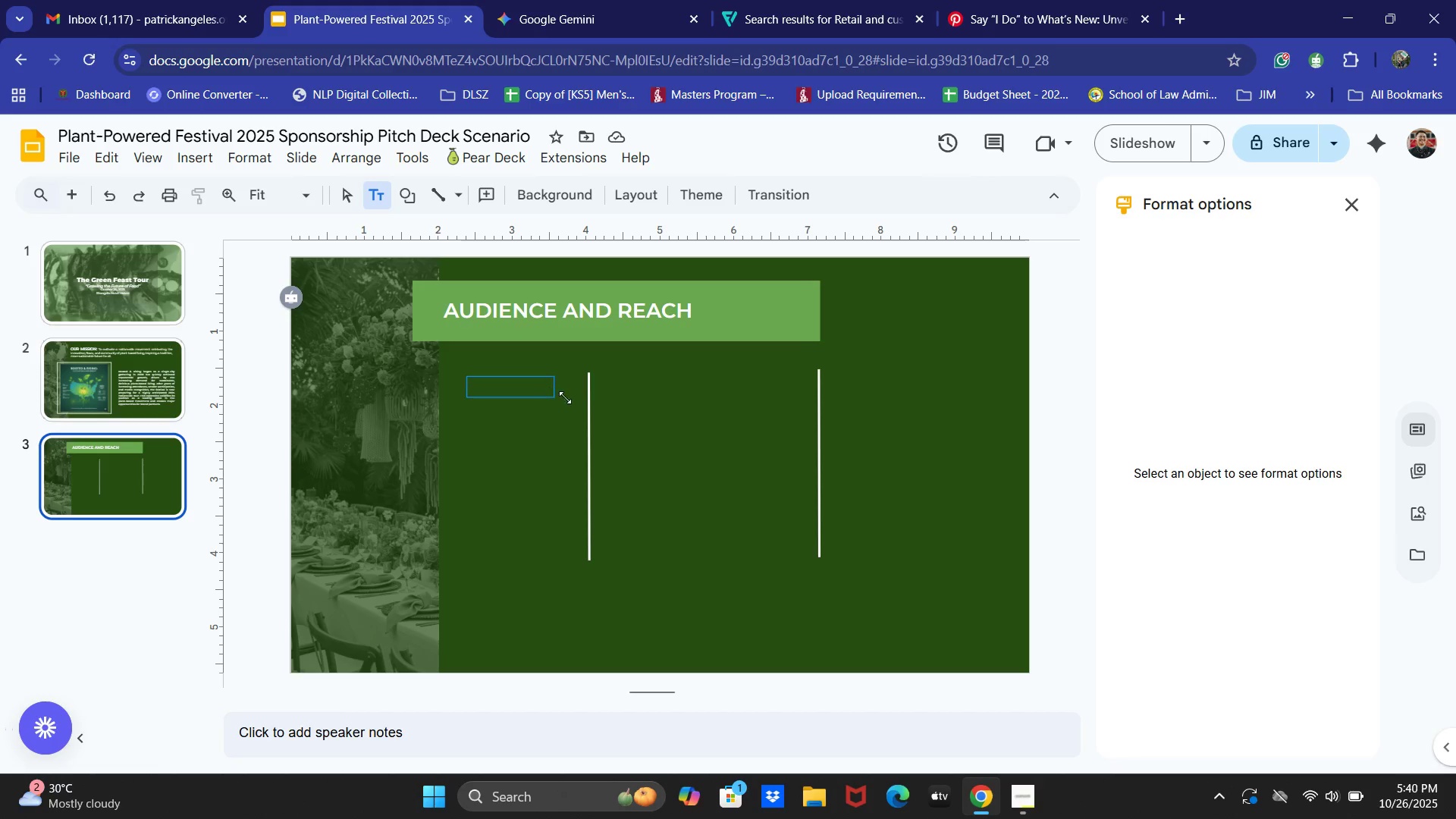 
type(Demoga)
key(Backspace)
type(raphics)
 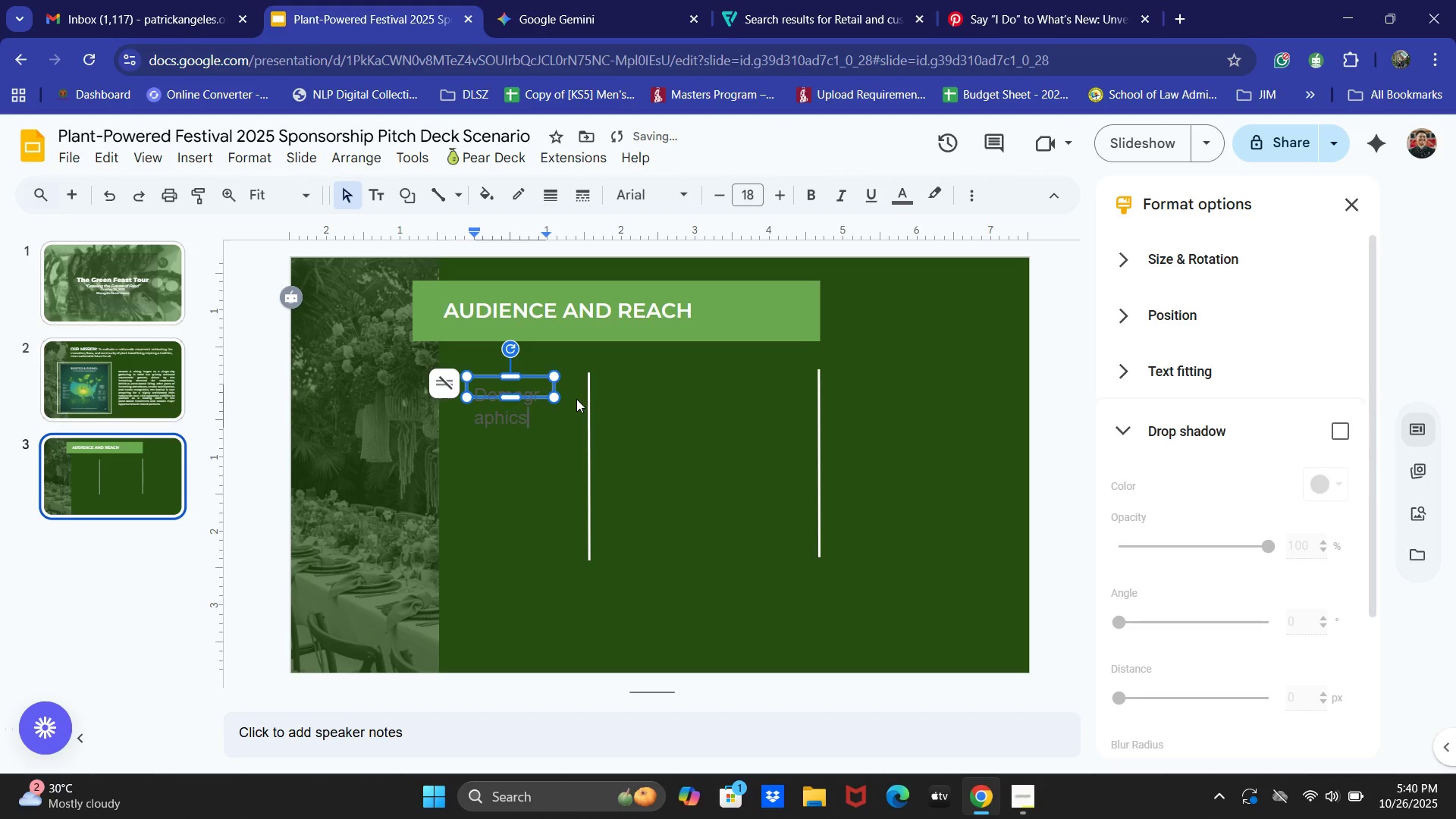 
key(Control+ControlLeft)
 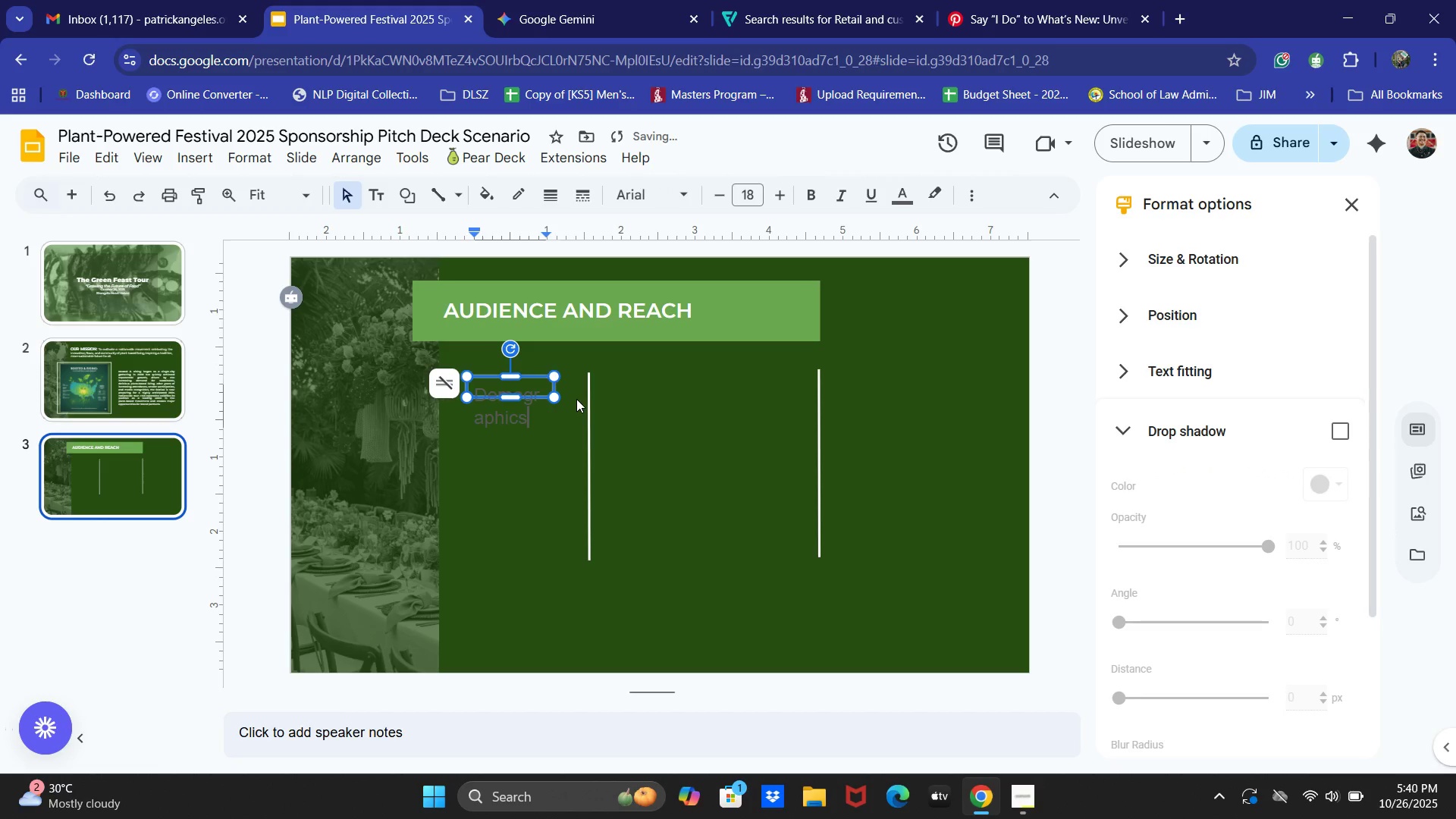 
key(Control+A)
 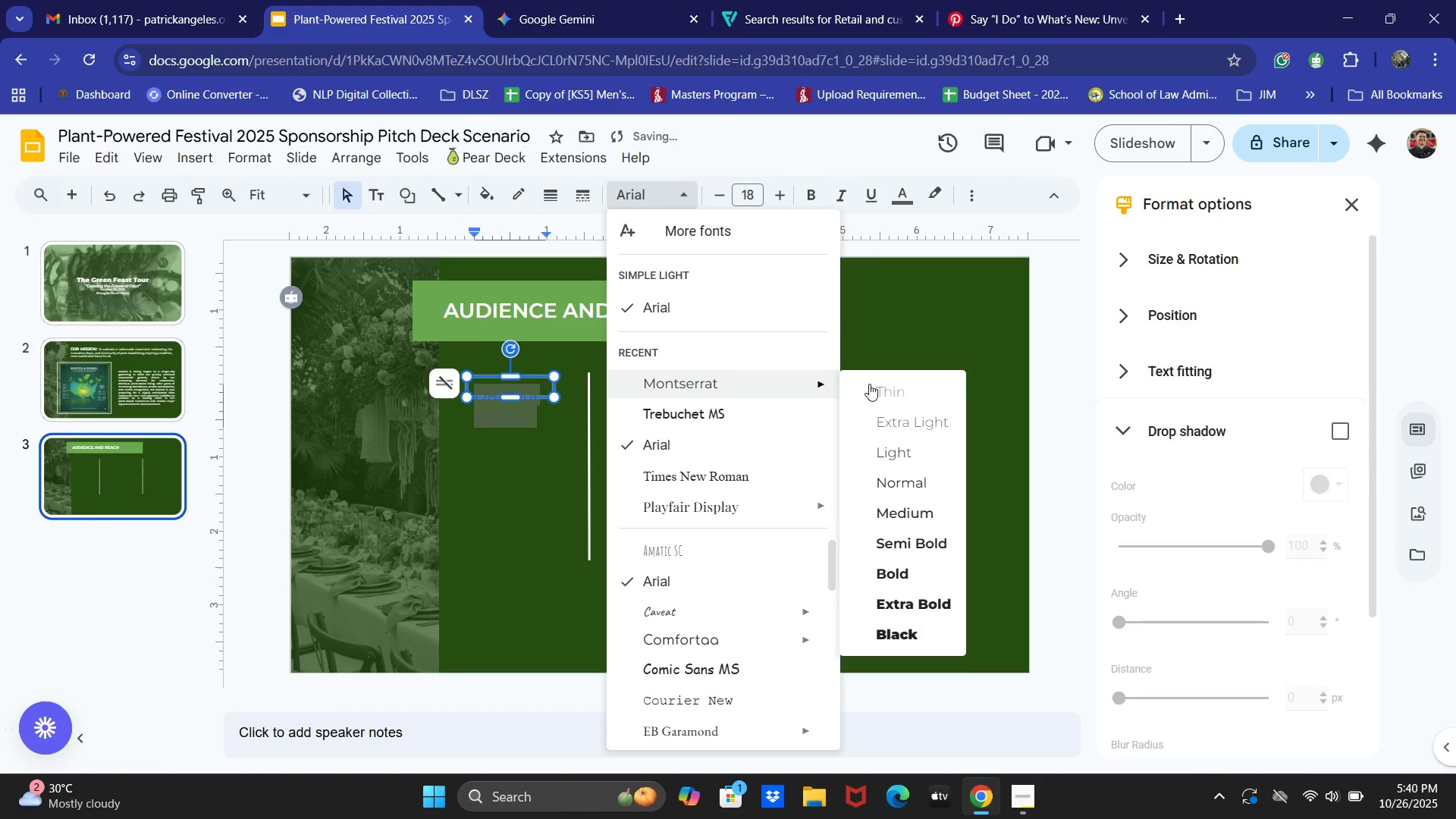 
left_click([905, 479])
 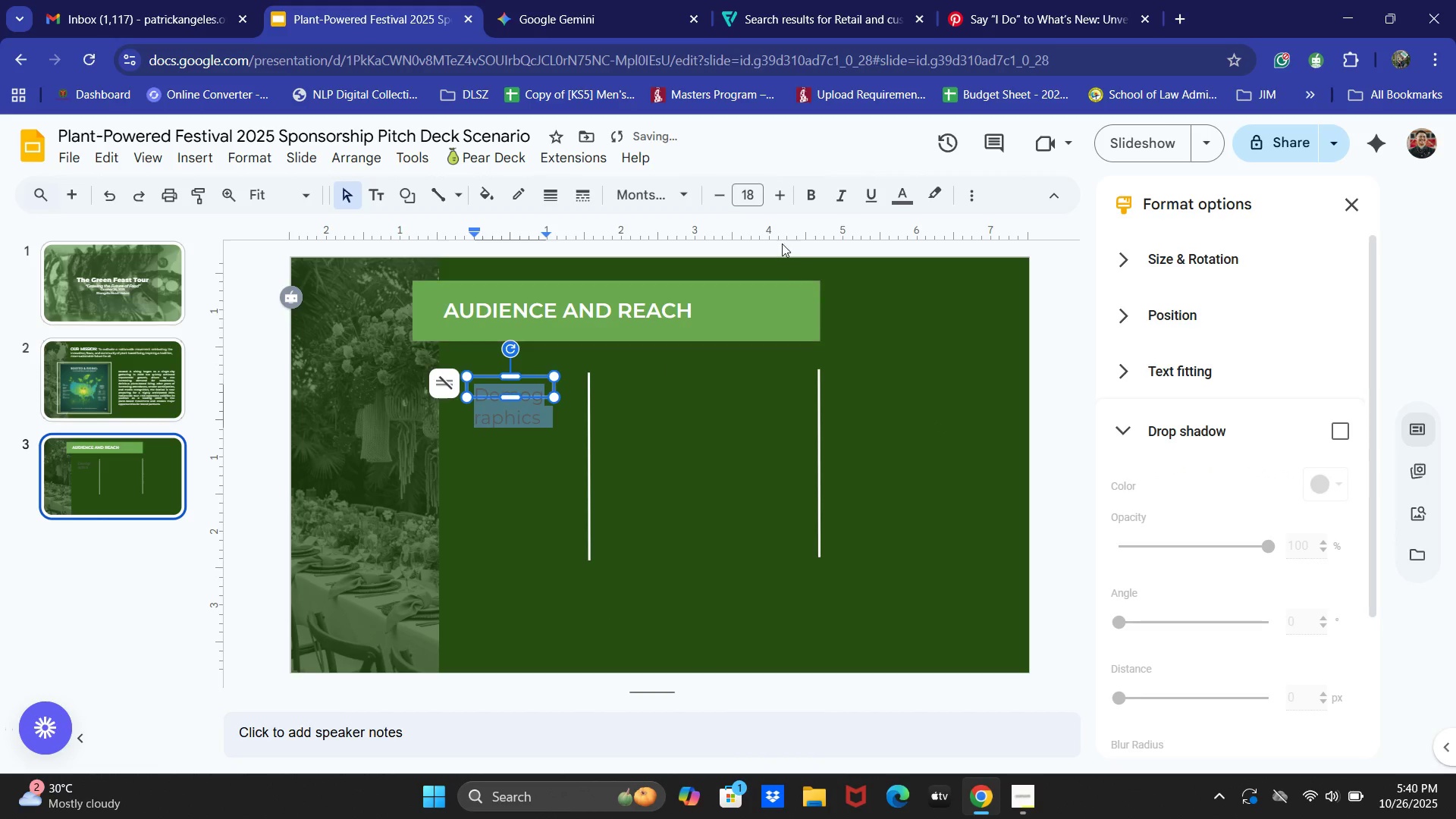 
double_click([717, 205])
 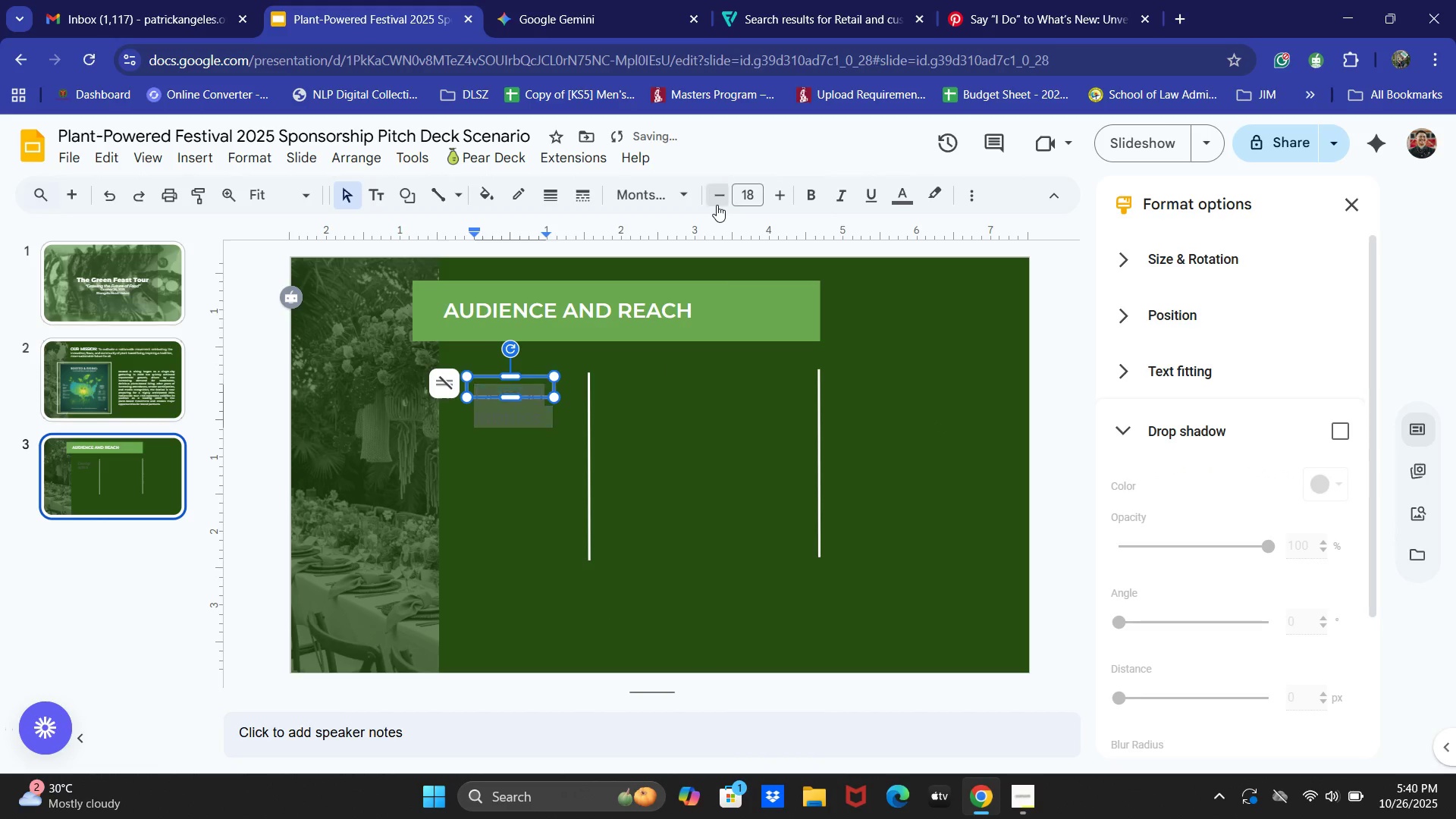 
triple_click([717, 205])
 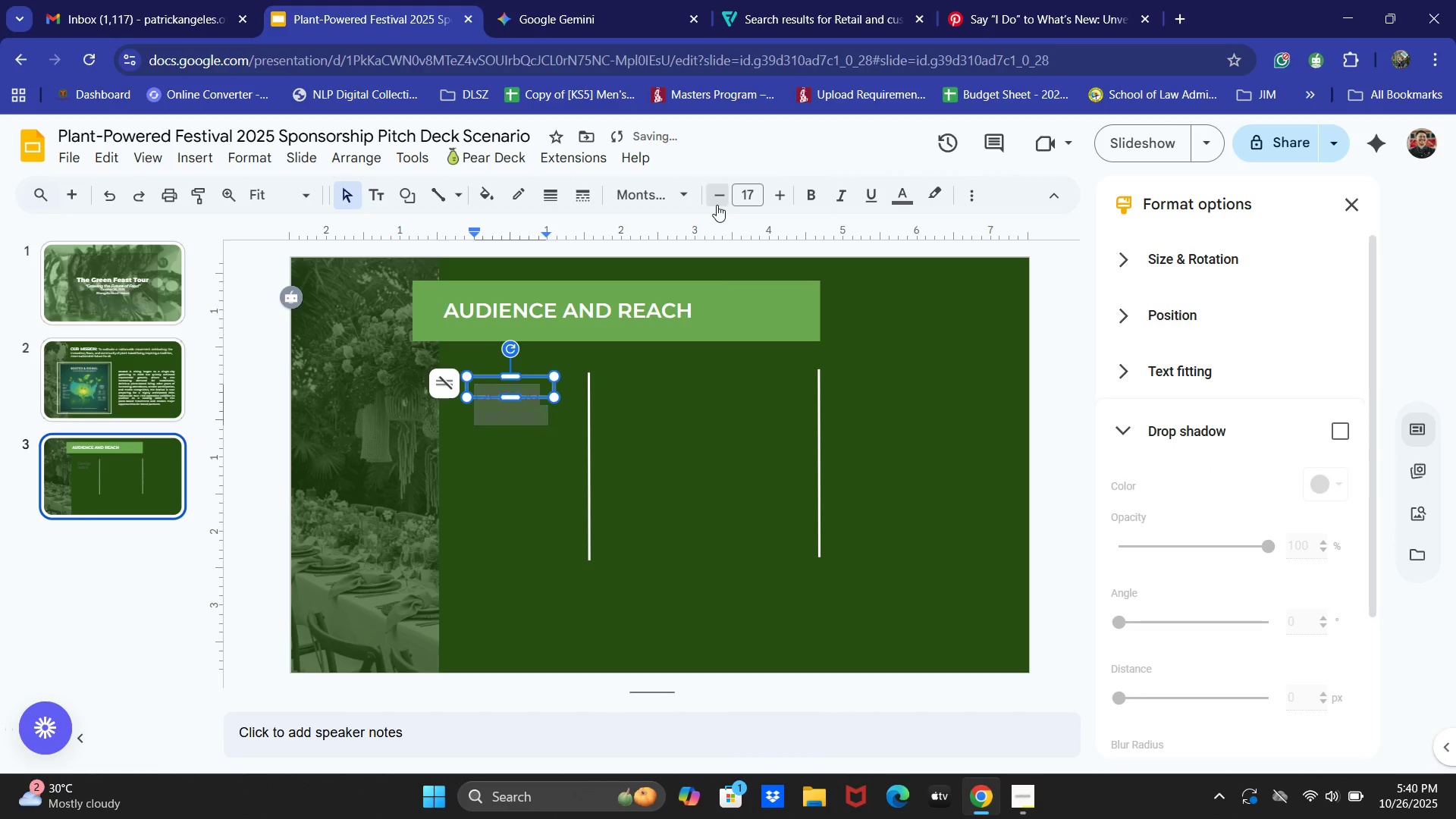 
triple_click([717, 205])
 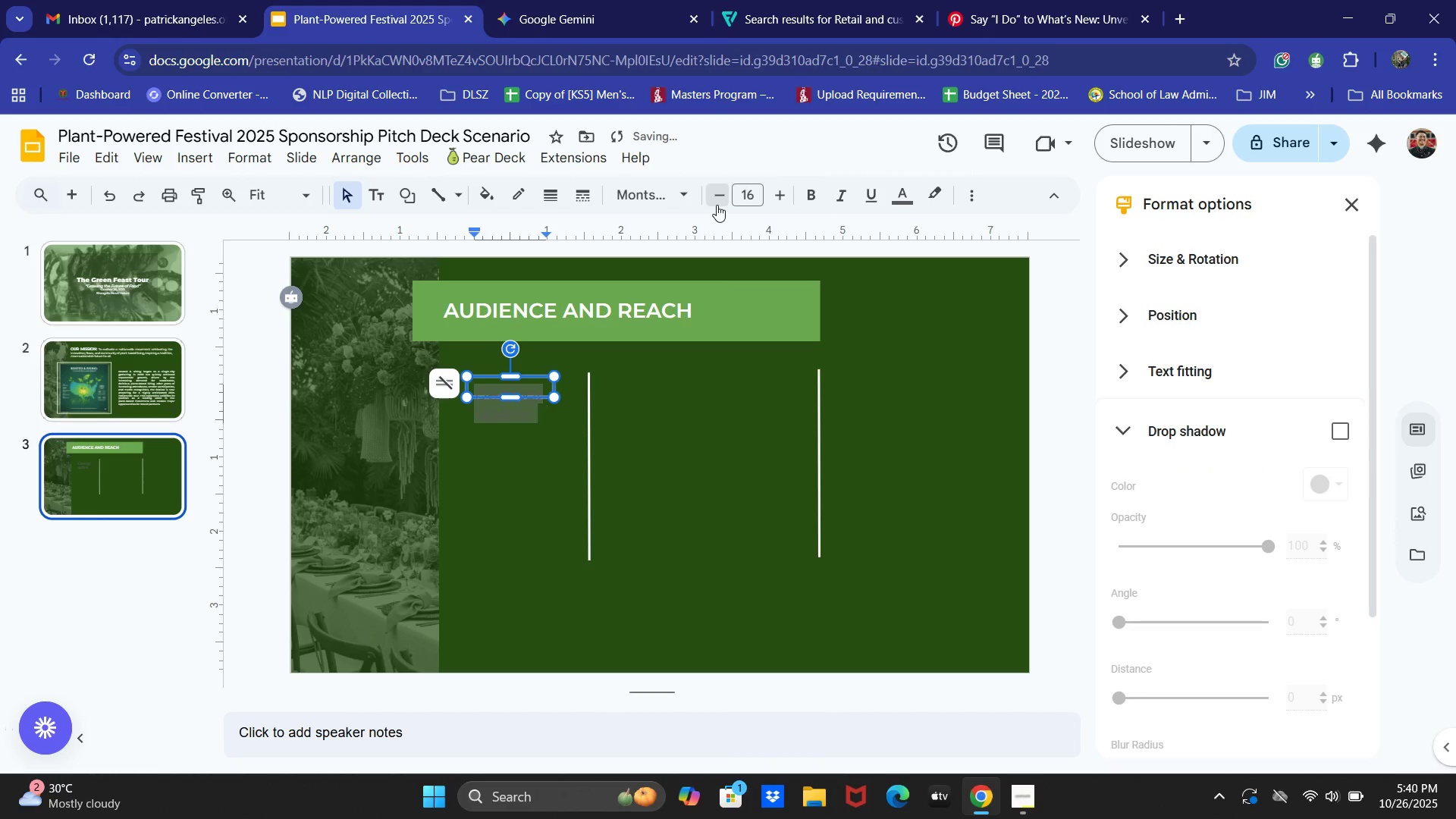 
triple_click([717, 205])
 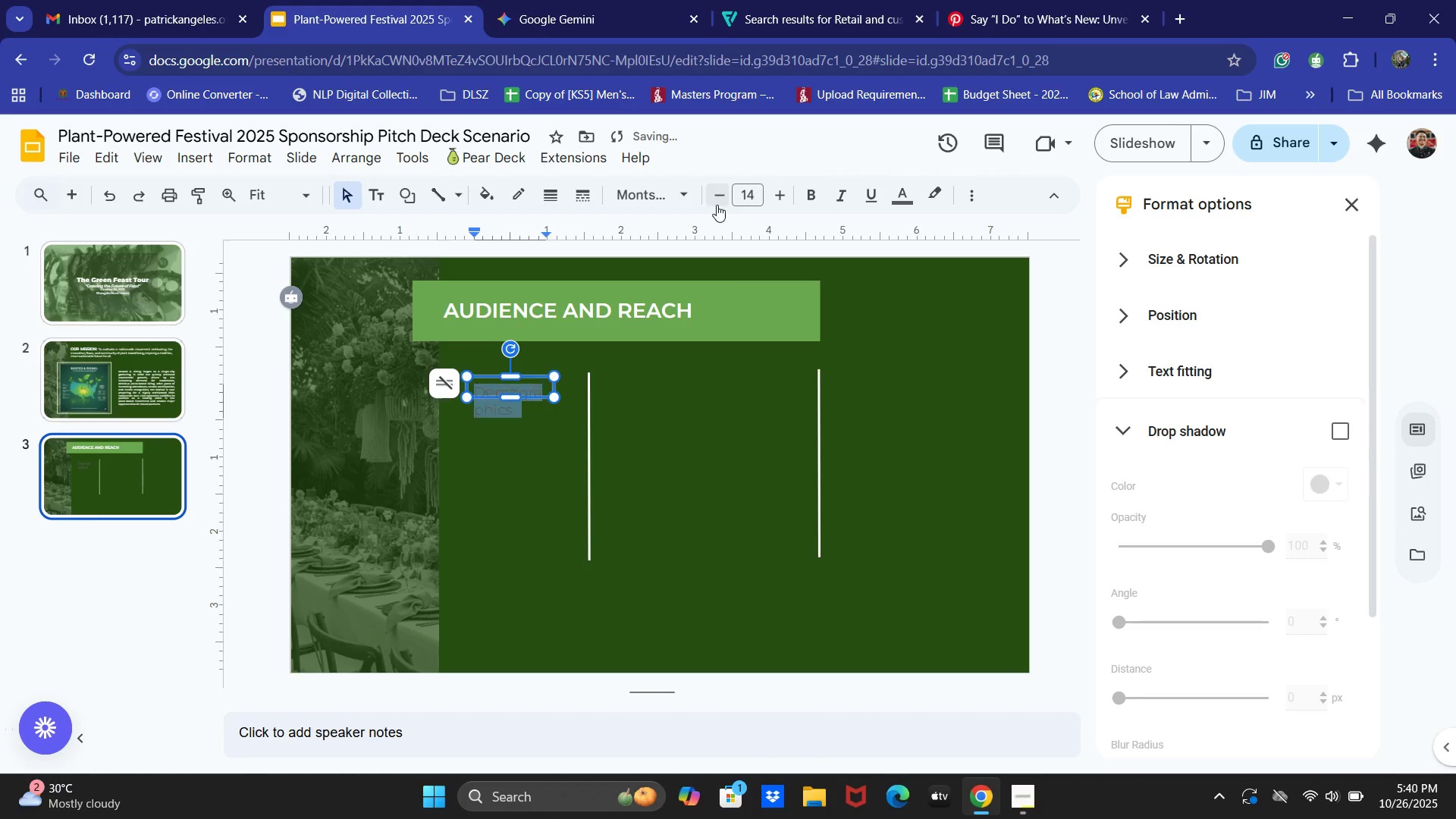 
triple_click([717, 206])
 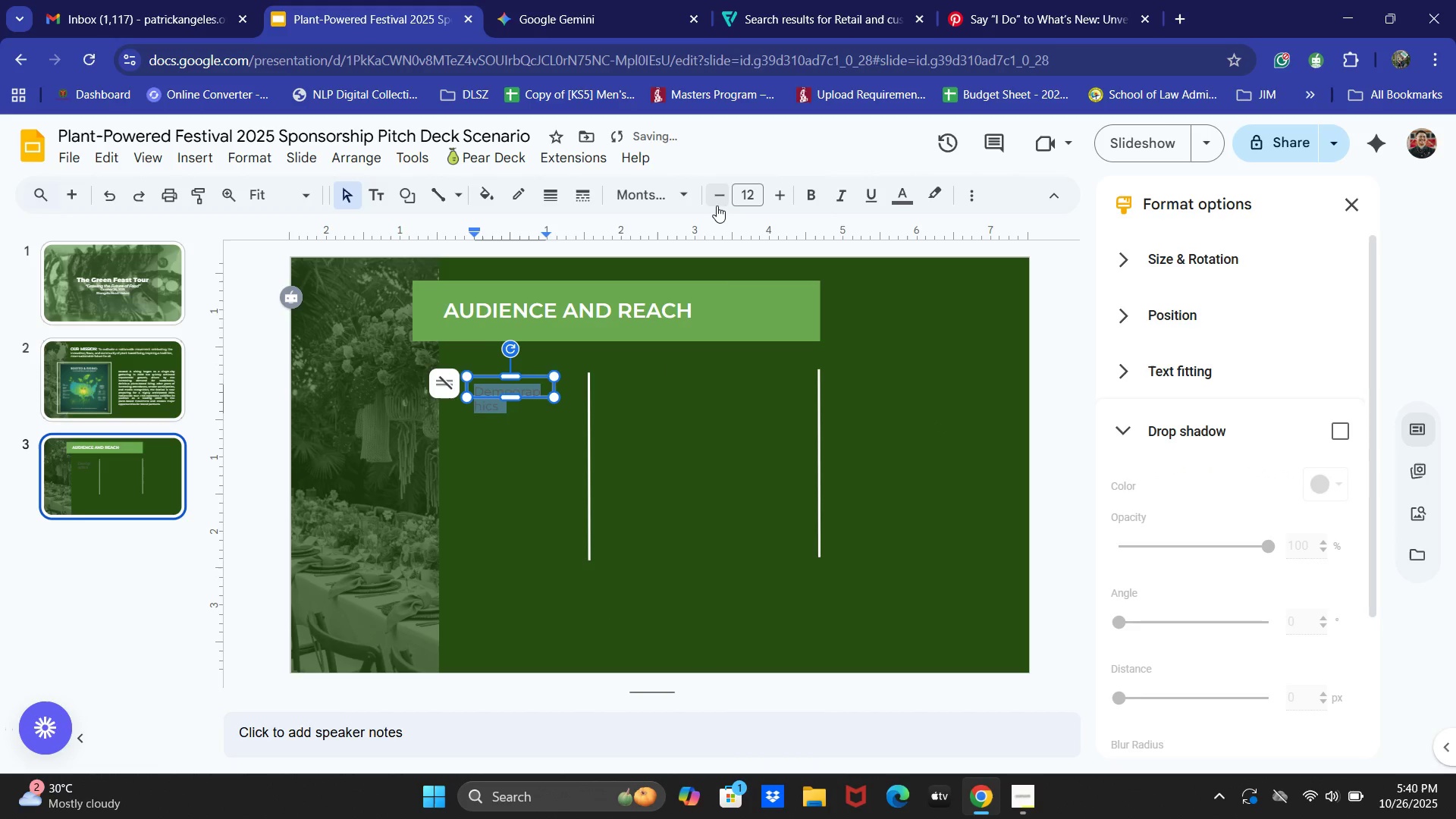 
triple_click([717, 206])
 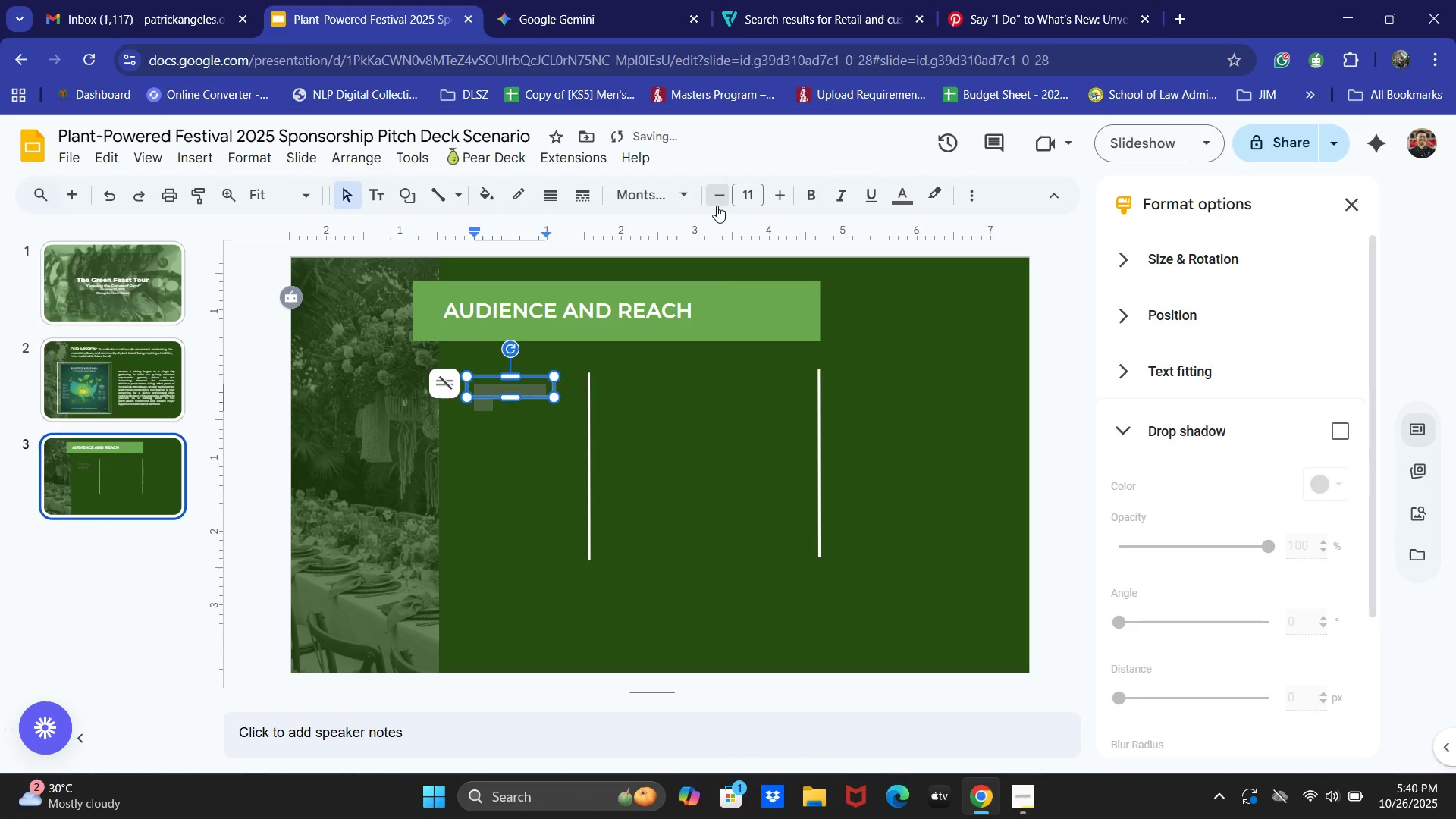 
double_click([717, 206])
 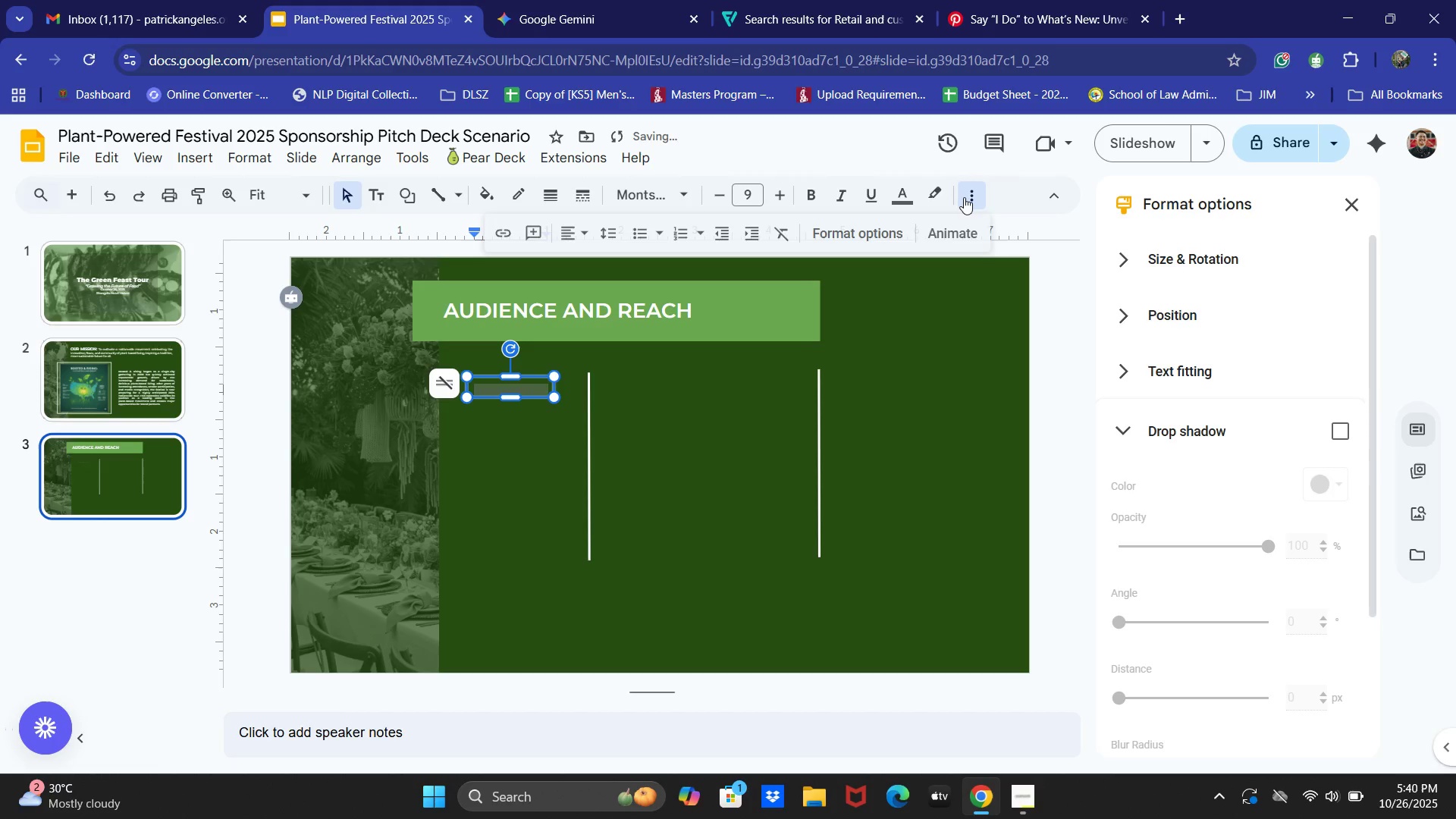 
left_click([567, 233])
 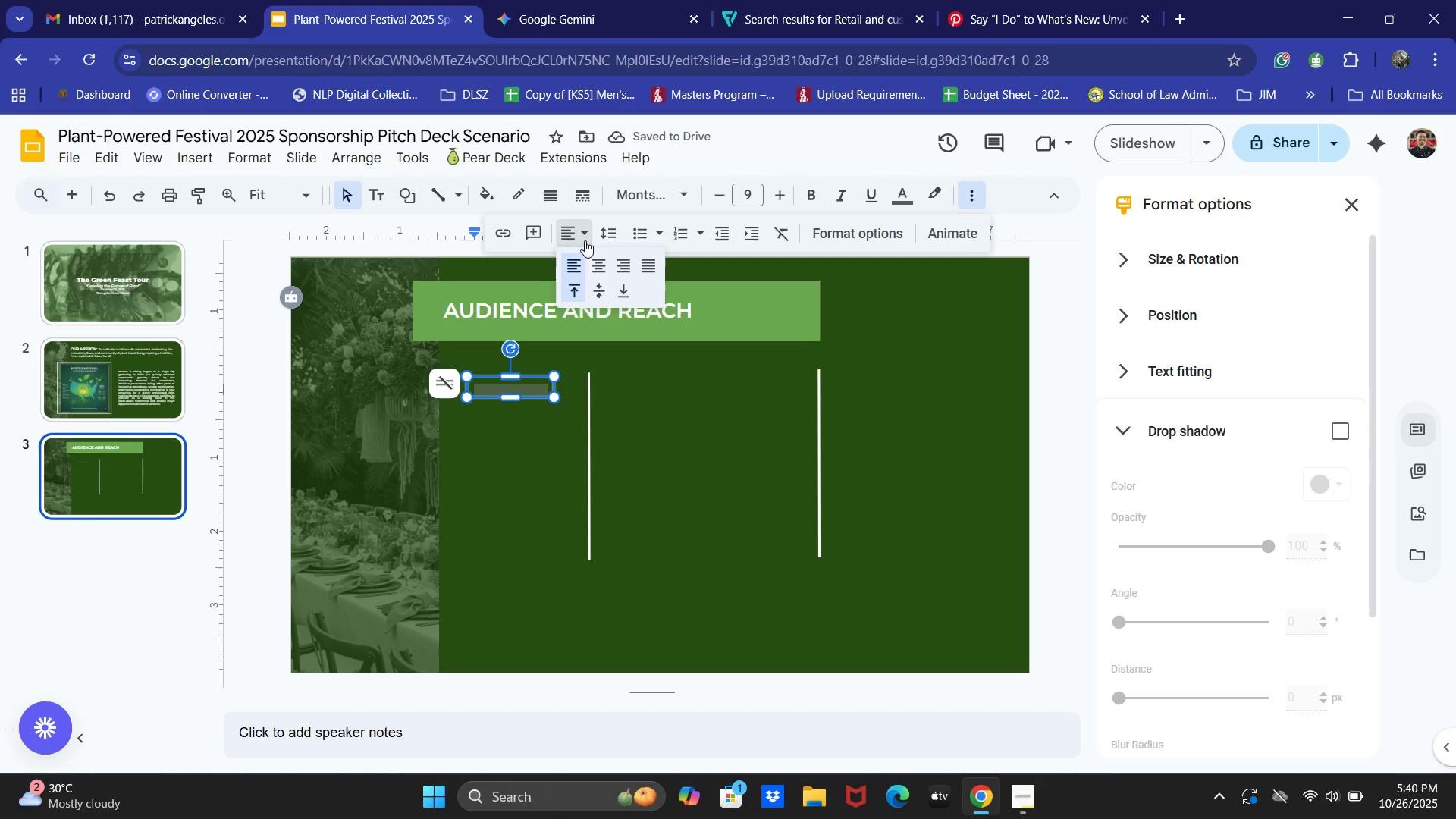 
left_click([599, 262])
 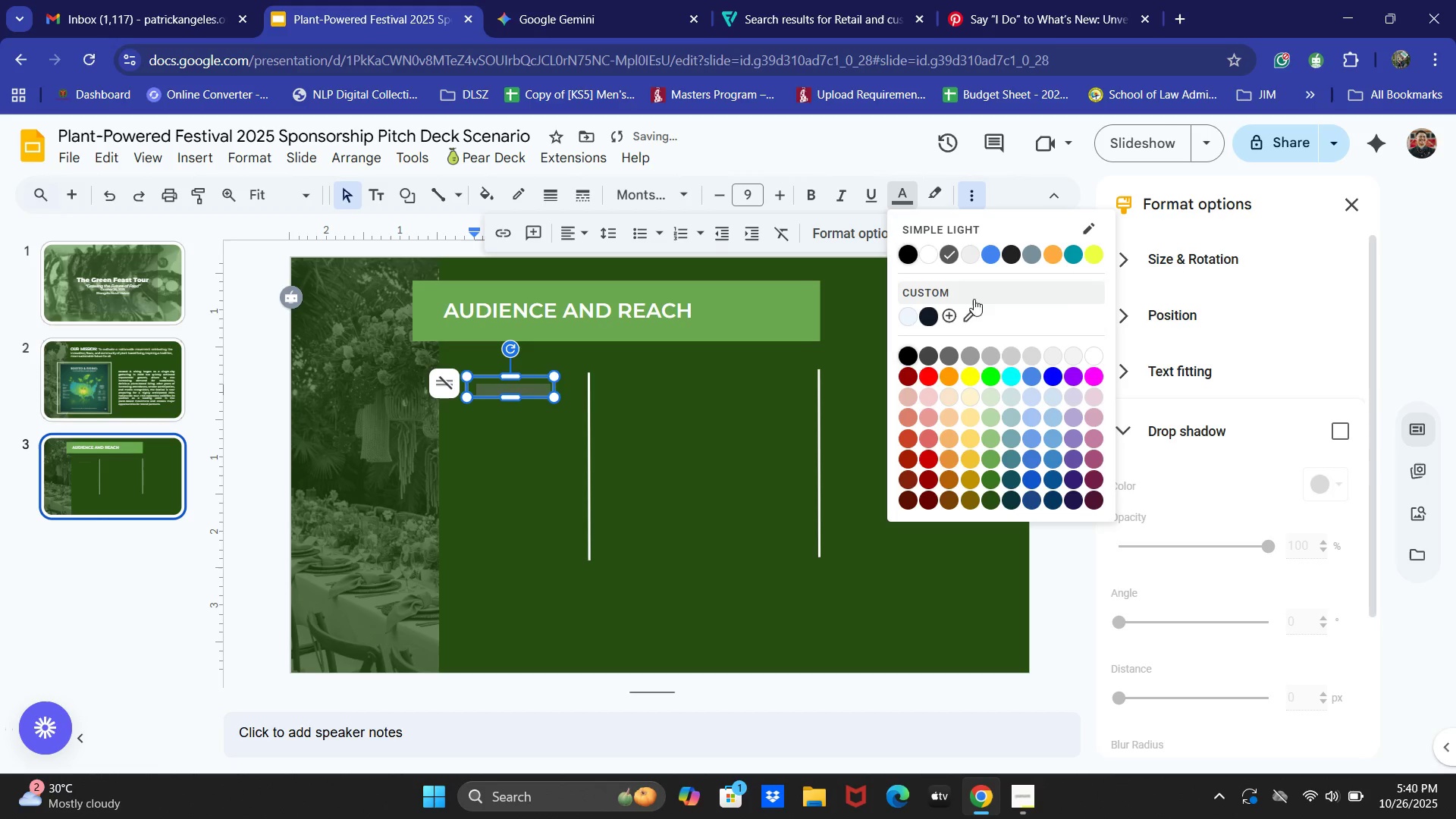 
left_click([931, 256])
 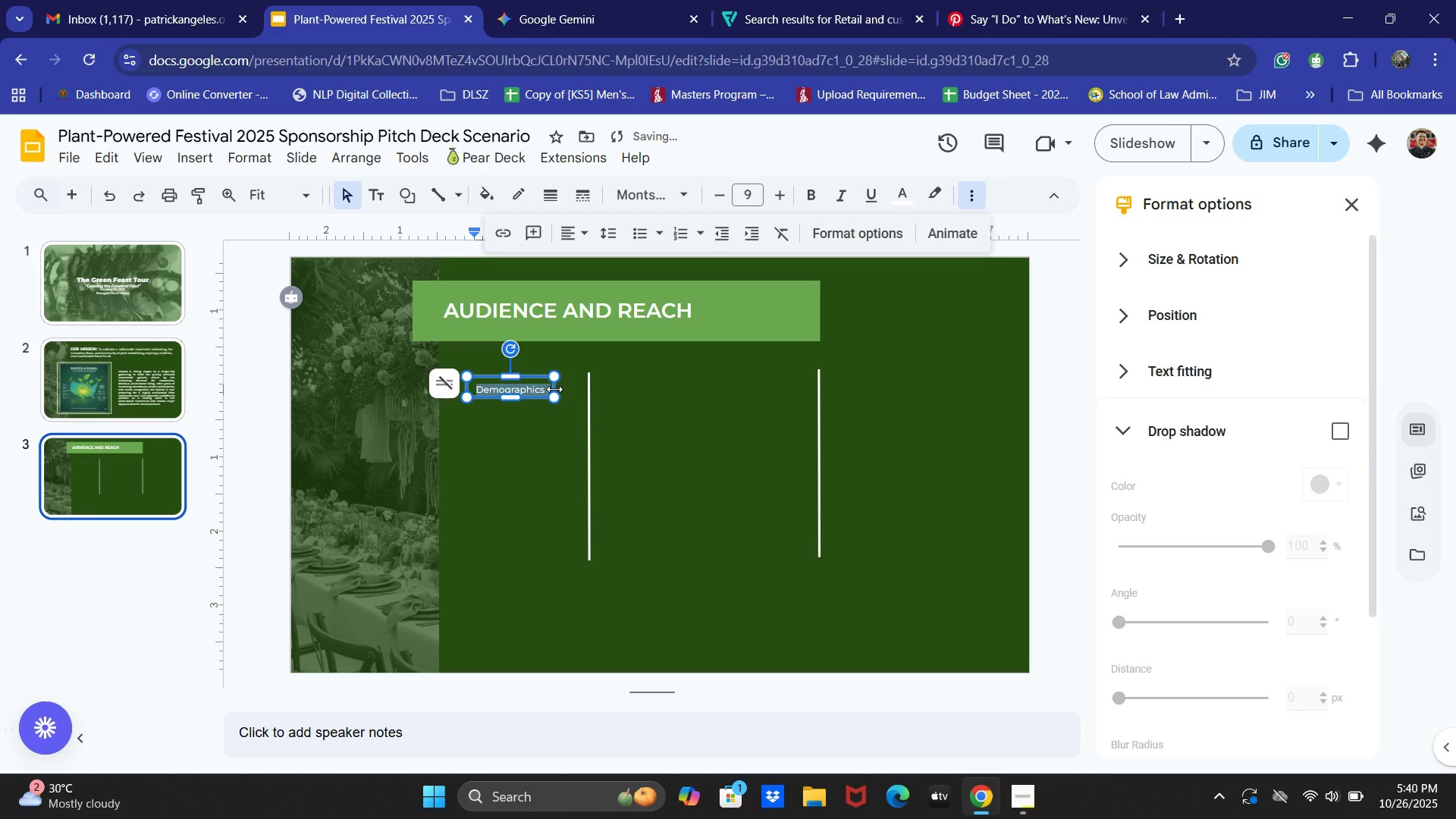 
left_click_drag(start_coordinate=[552, 389], to_coordinate=[560, 388])
 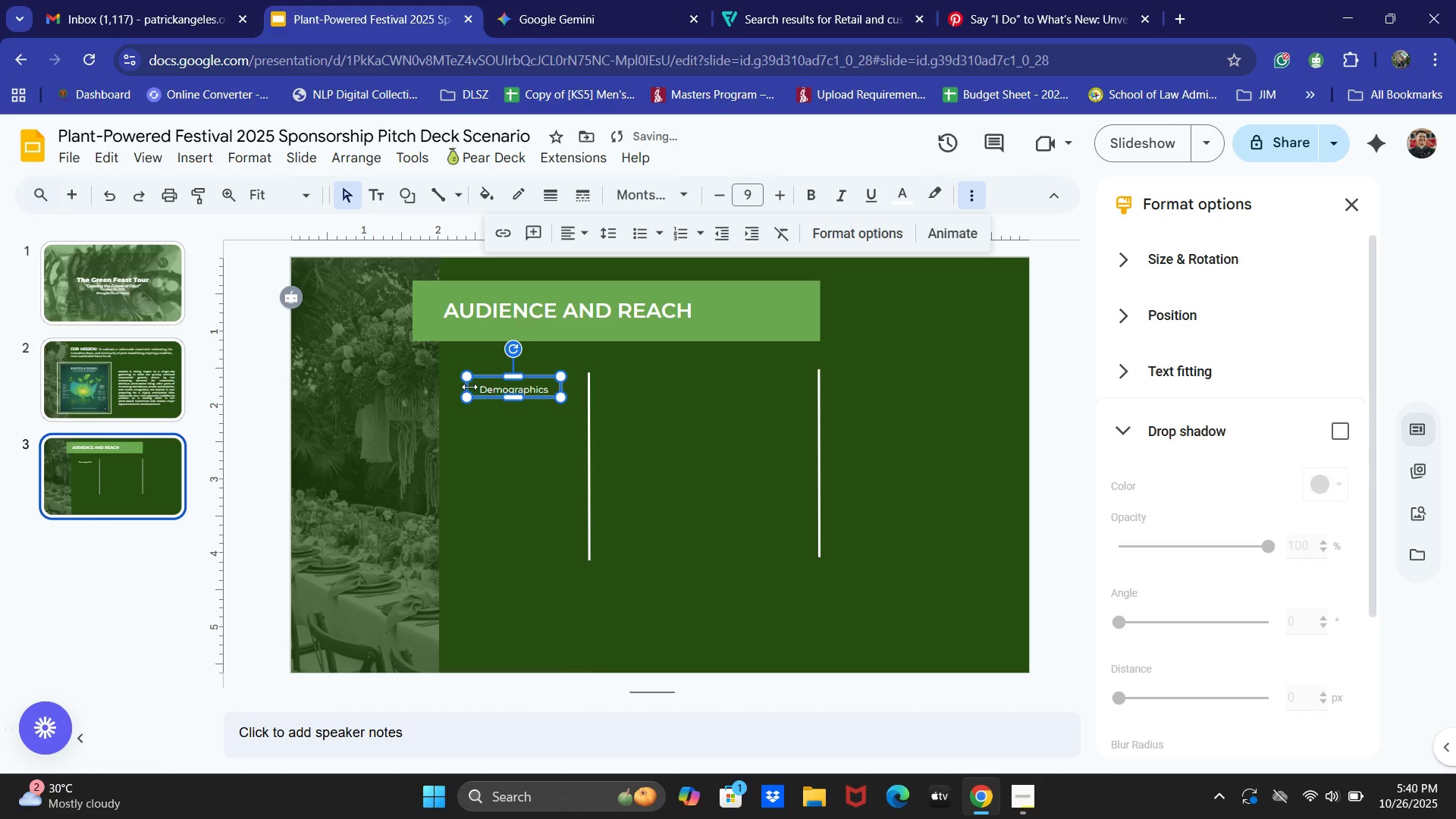 
left_click_drag(start_coordinate=[469, 386], to_coordinate=[463, 386])
 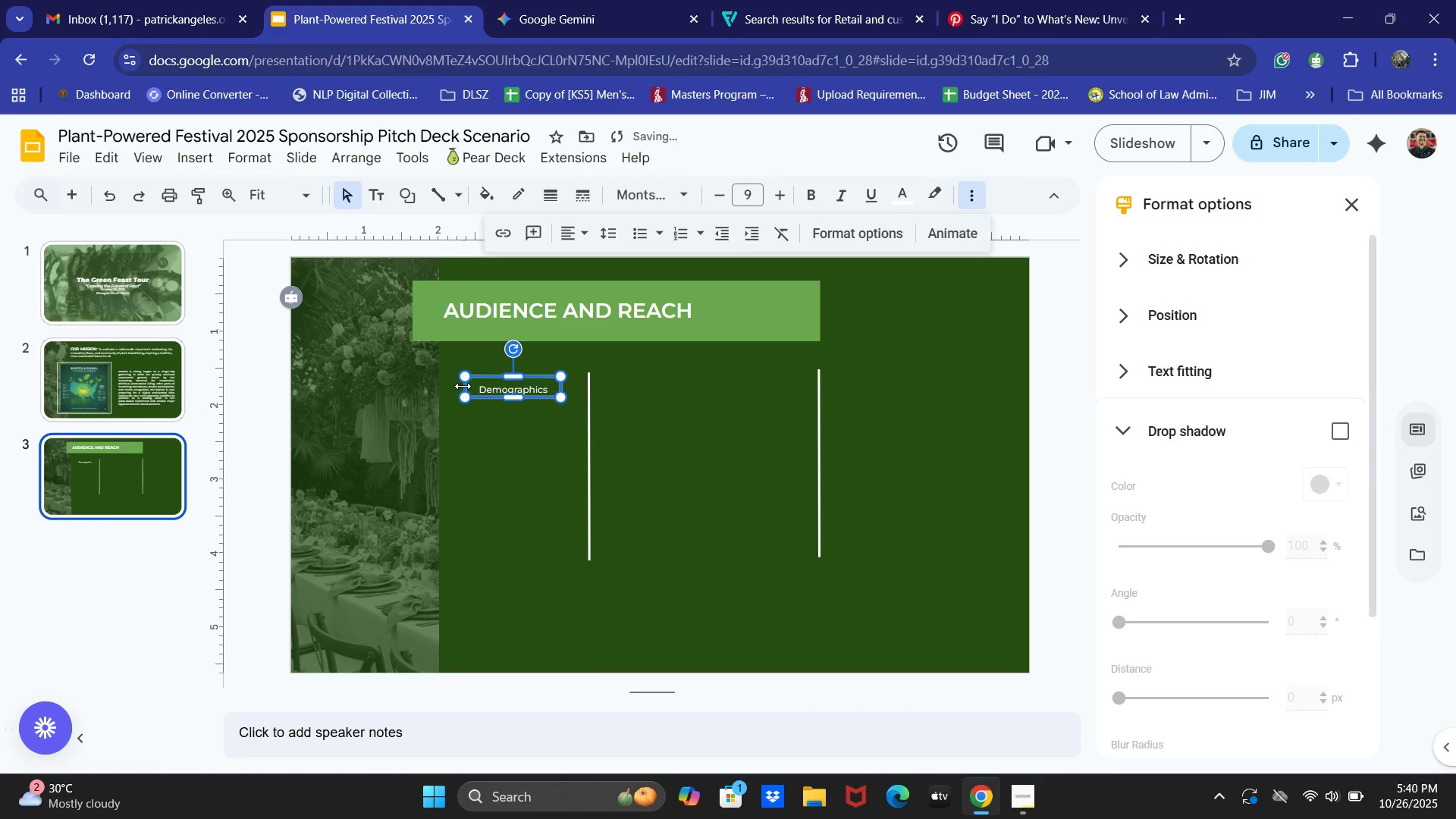 
left_click_drag(start_coordinate=[463, 386], to_coordinate=[456, 386])
 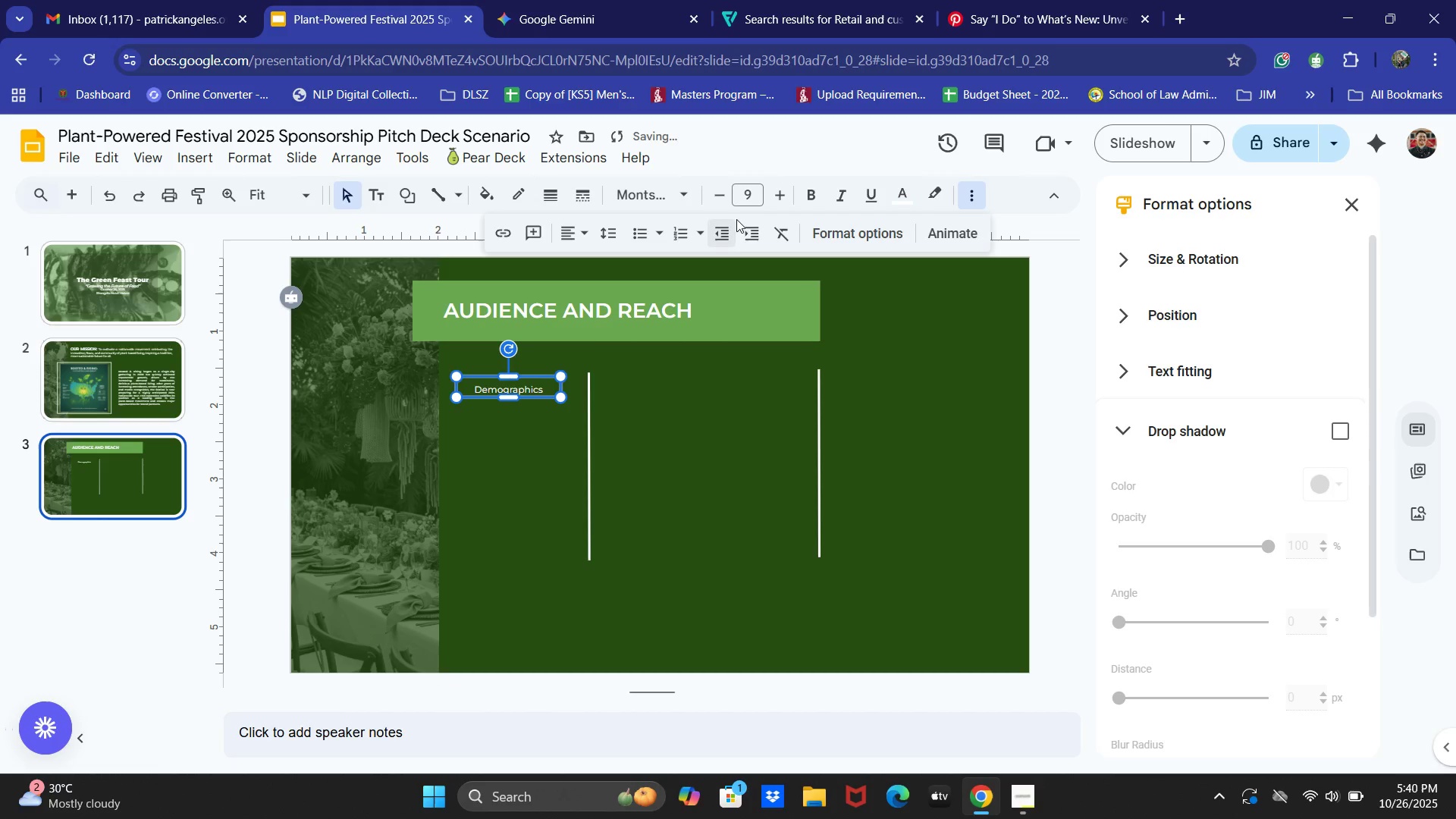 
left_click([780, 198])
 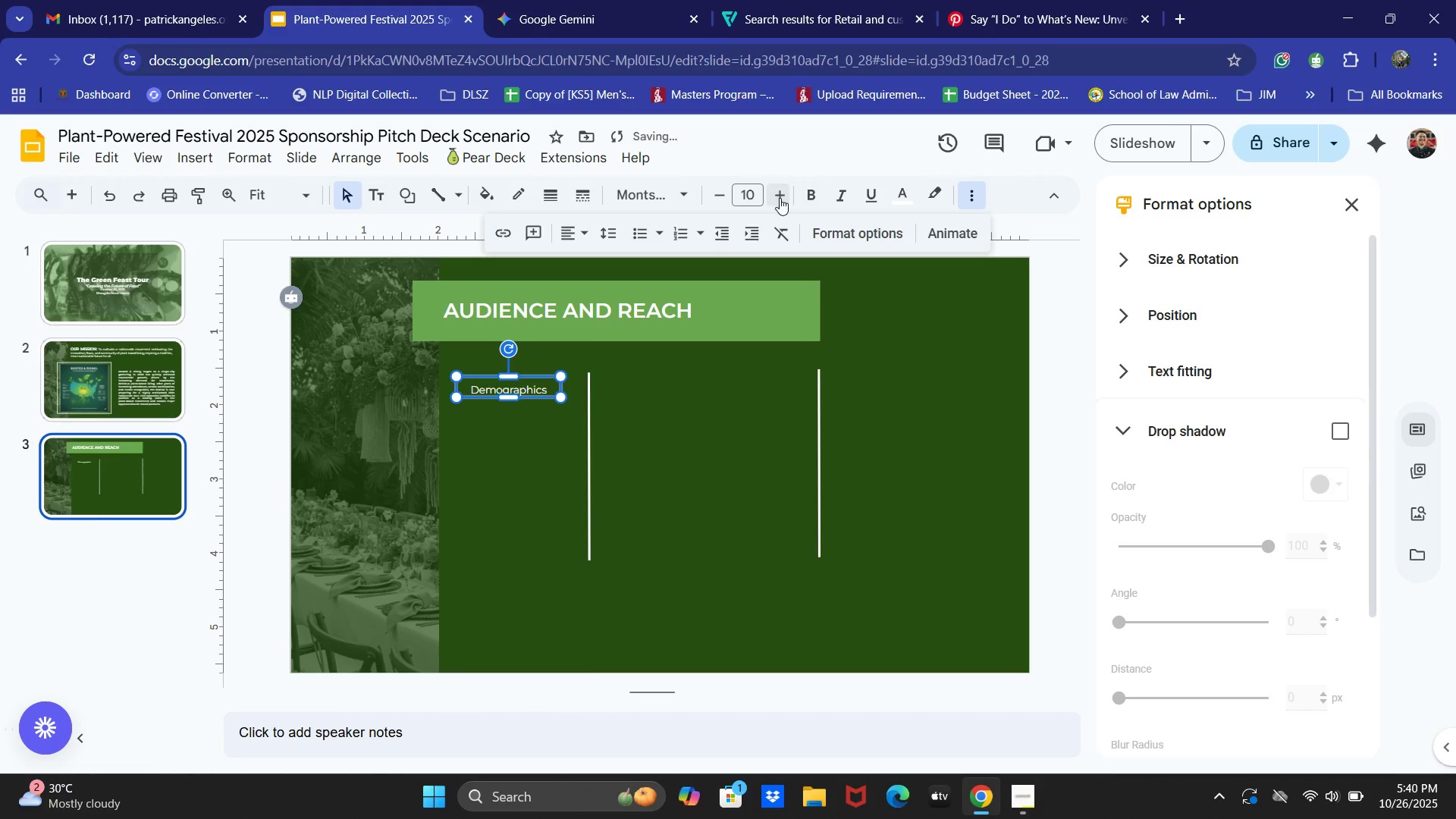 
left_click([780, 198])
 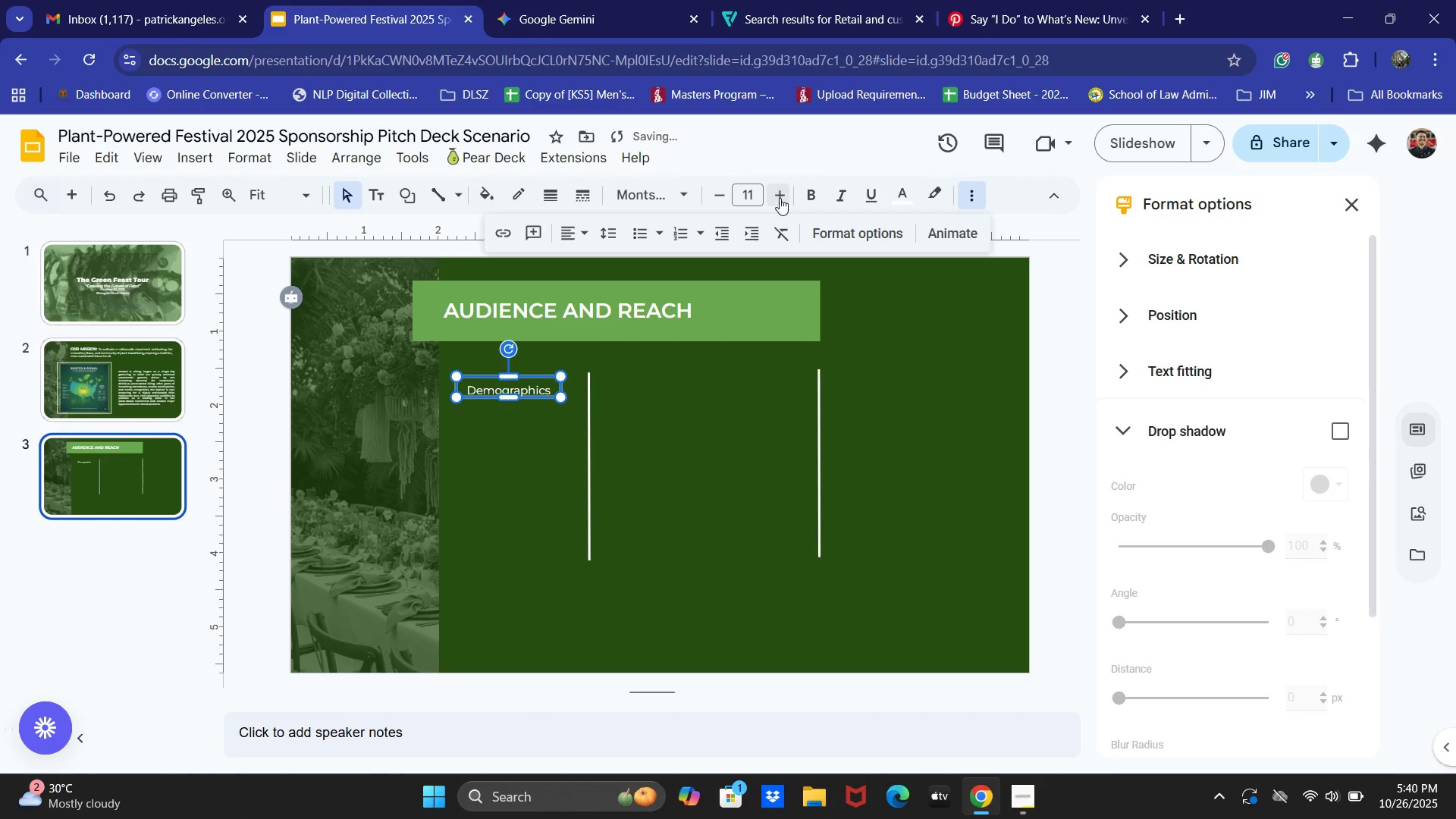 
left_click([780, 198])
 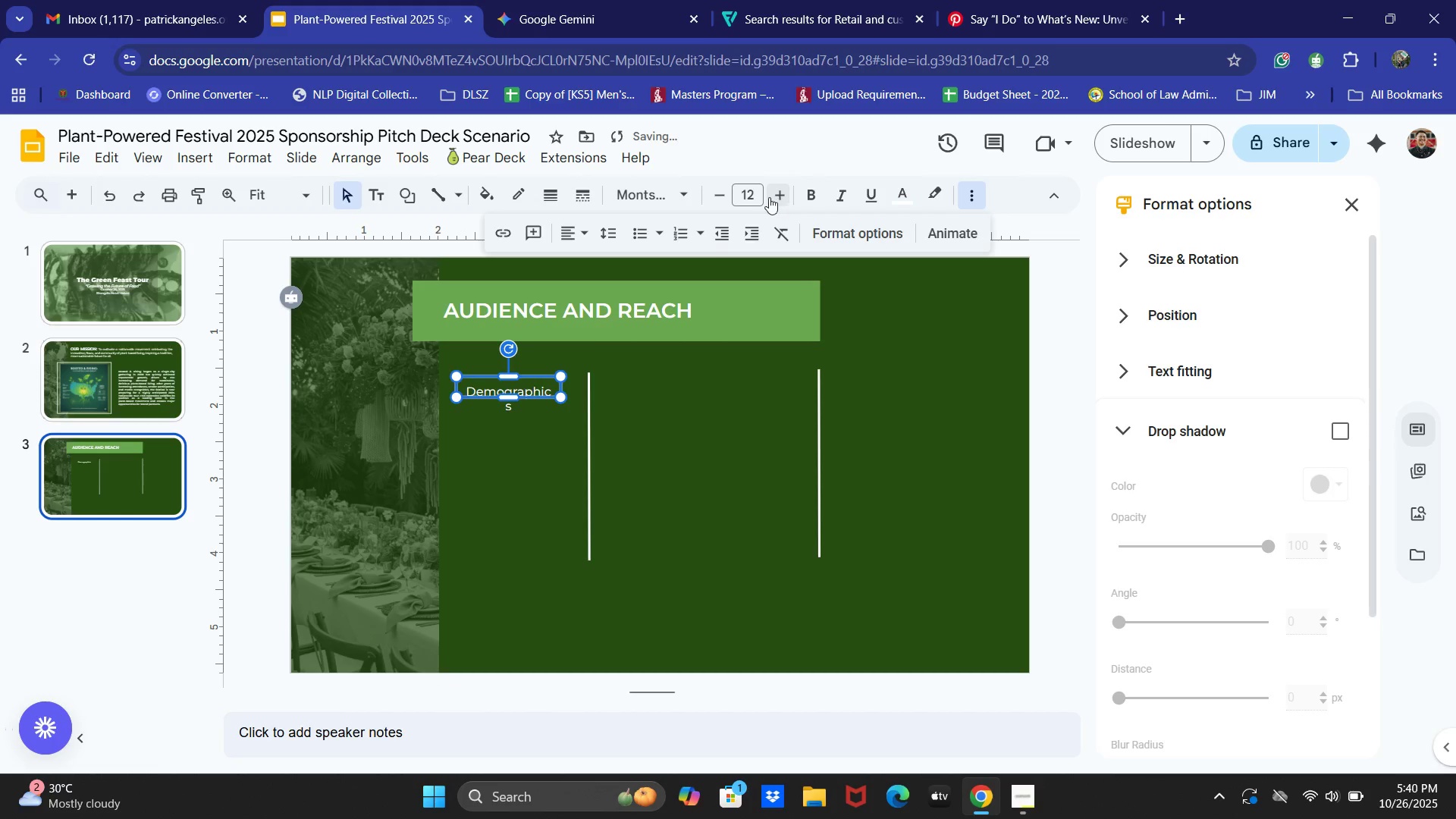 
left_click([724, 197])
 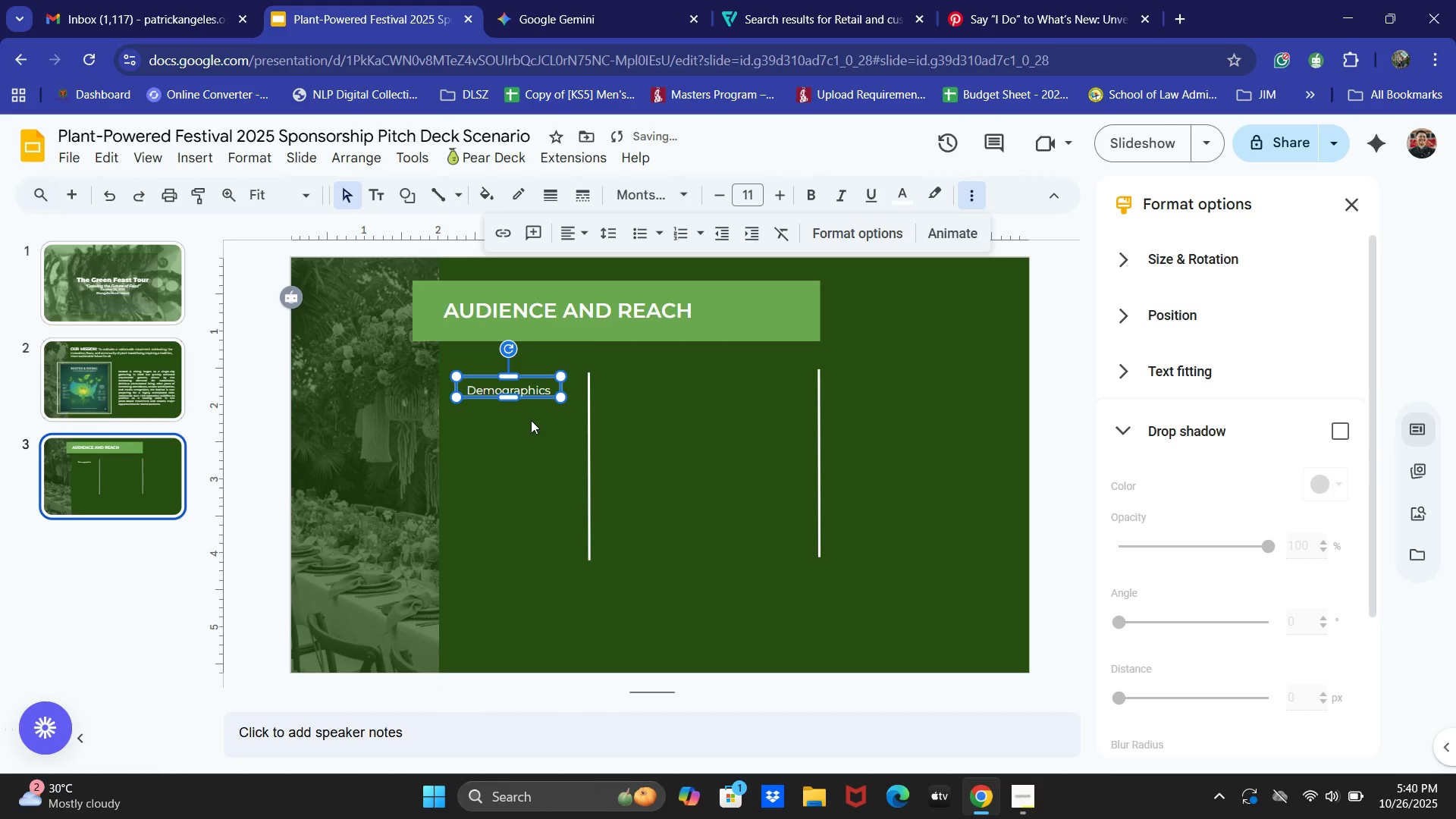 
left_click([531, 420])
 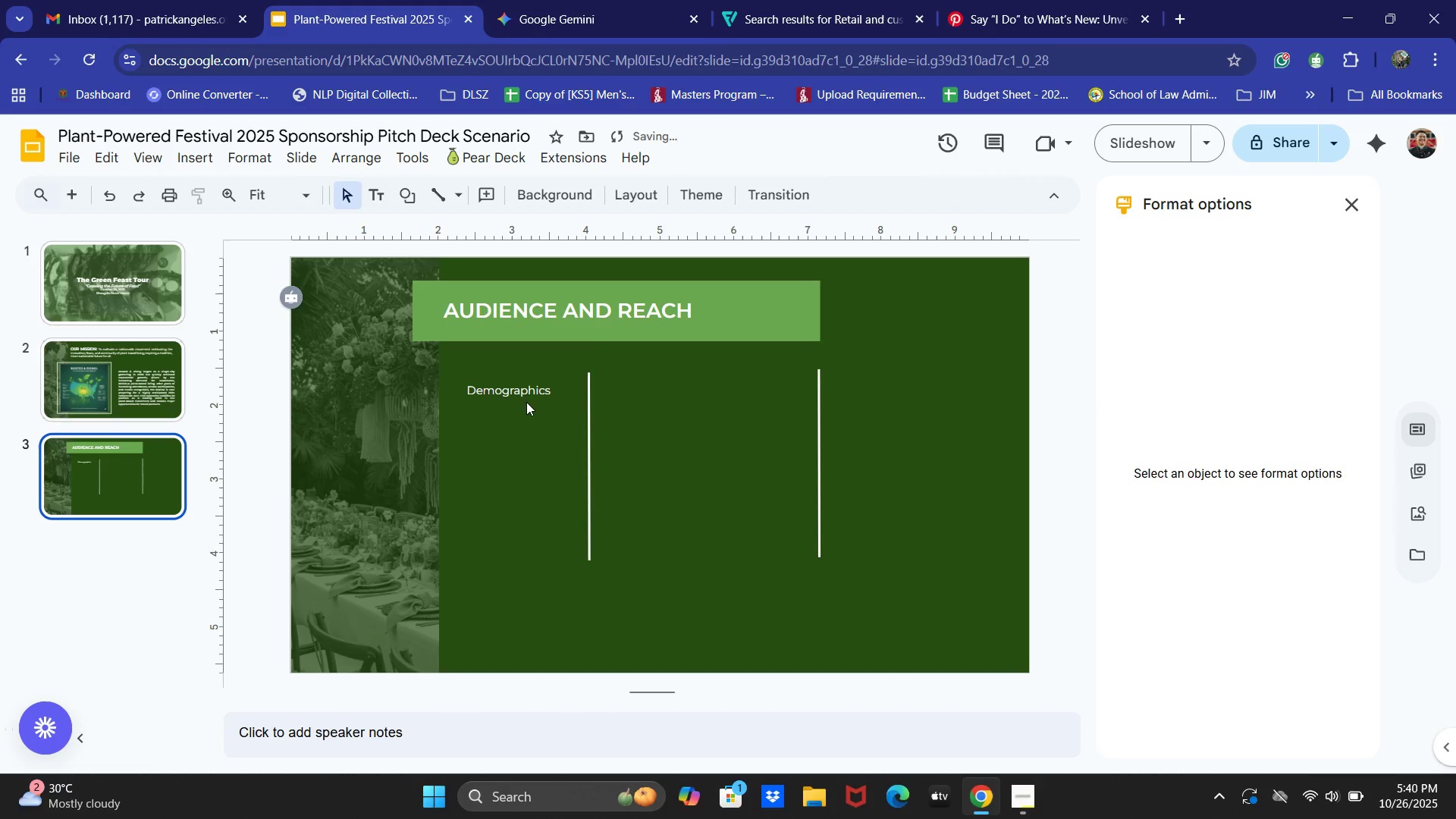 
double_click([519, 394])
 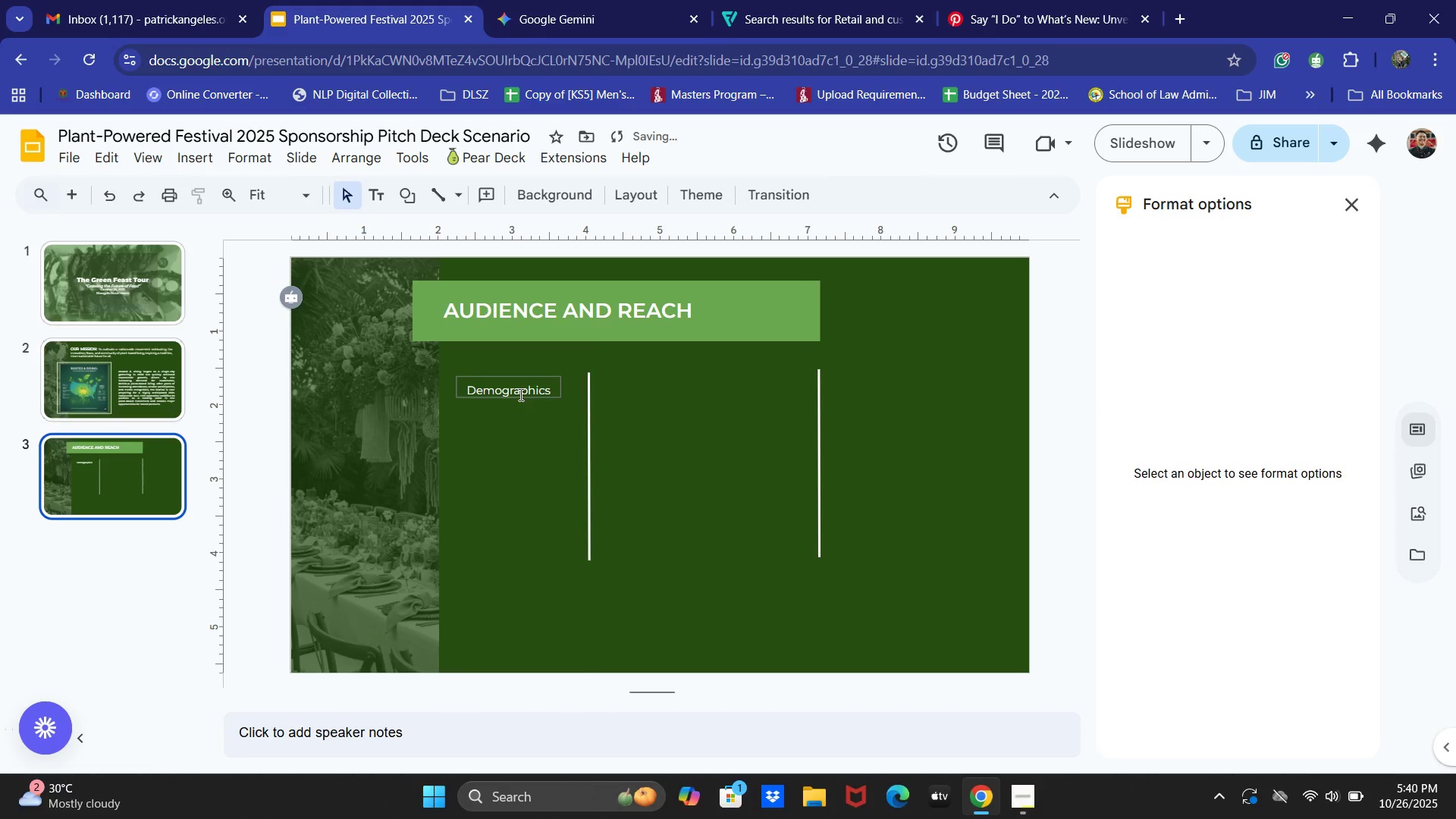 
key(Control+ControlLeft)
 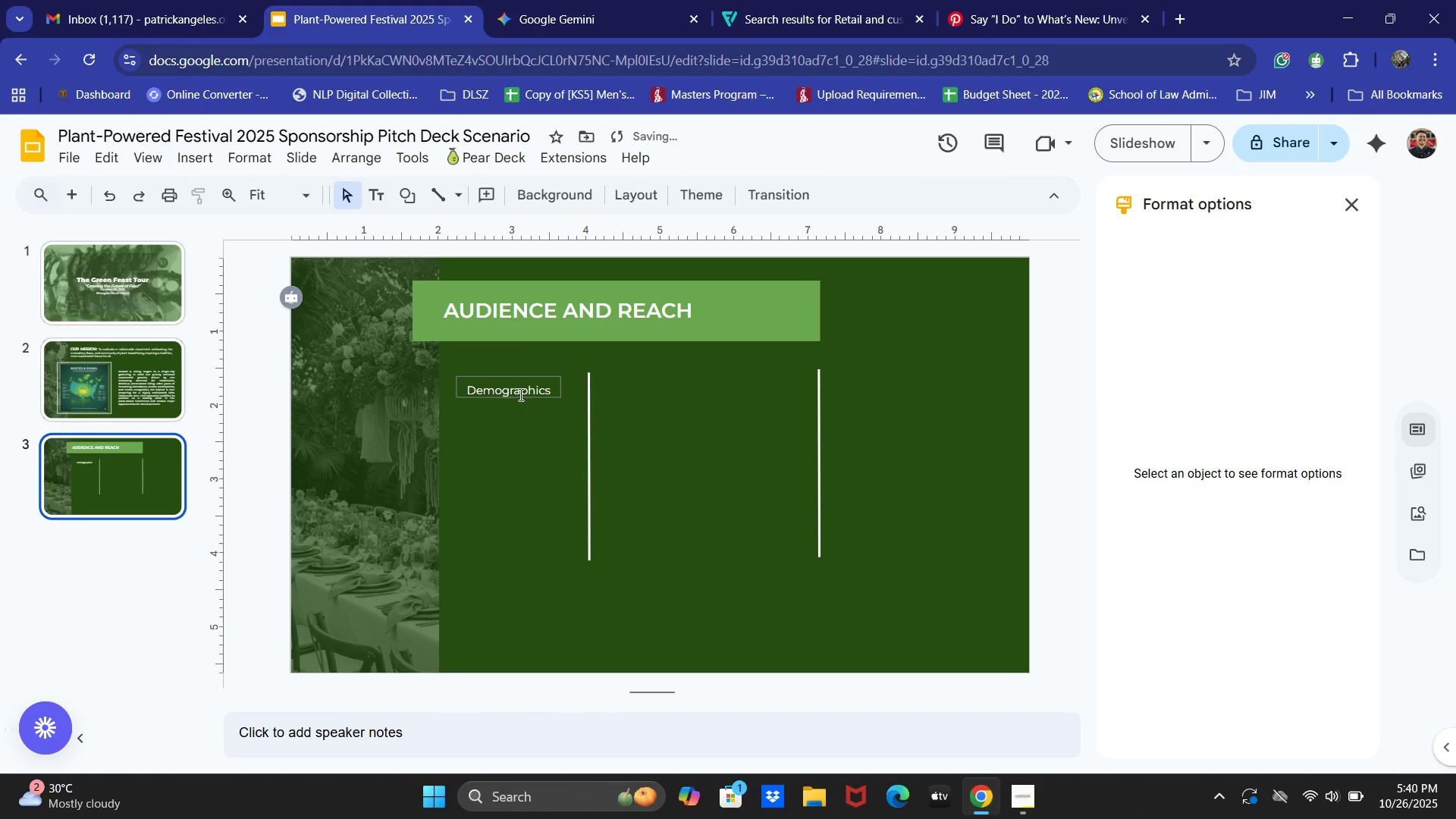 
key(Control+A)
 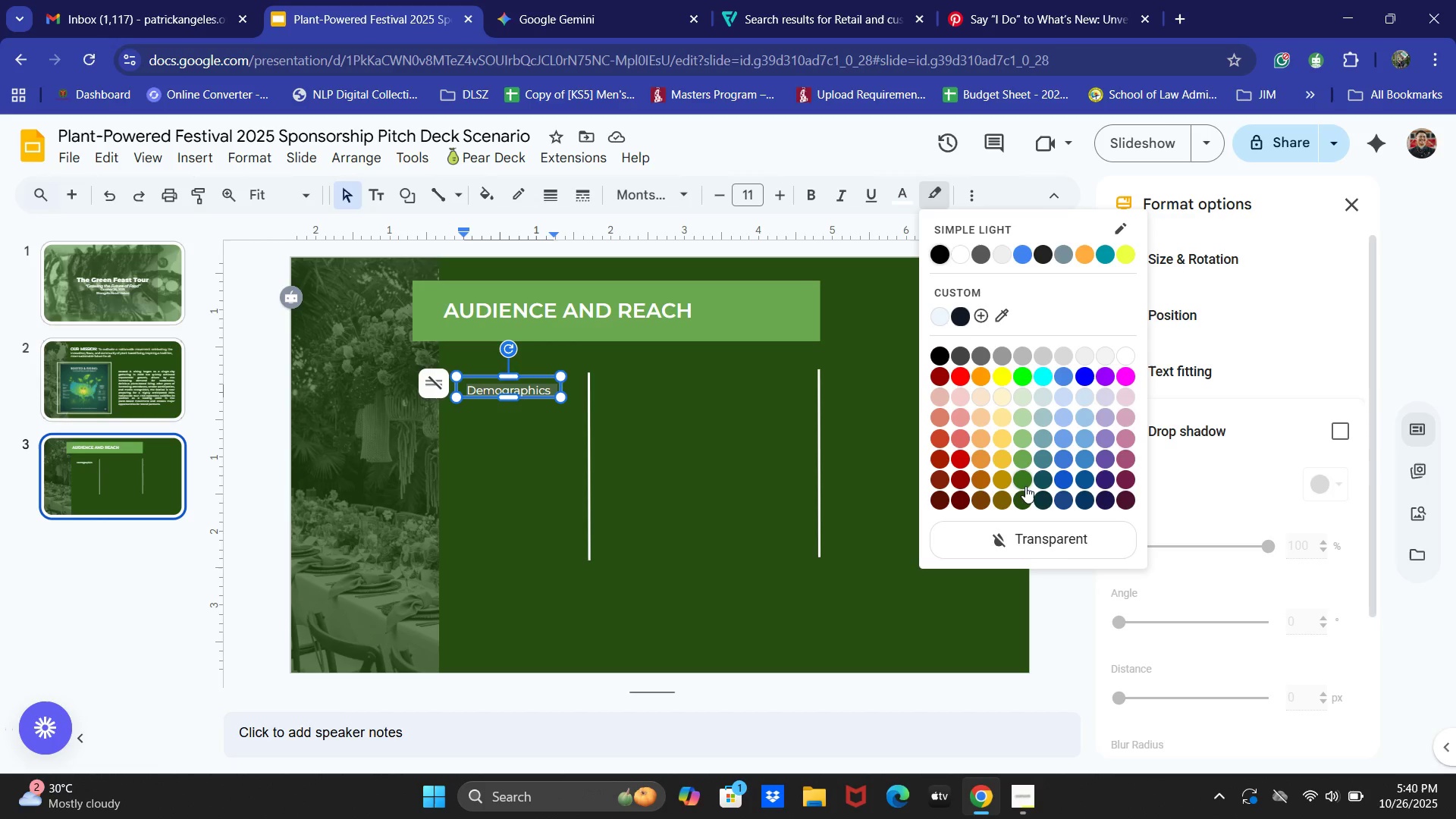 
left_click([1024, 457])
 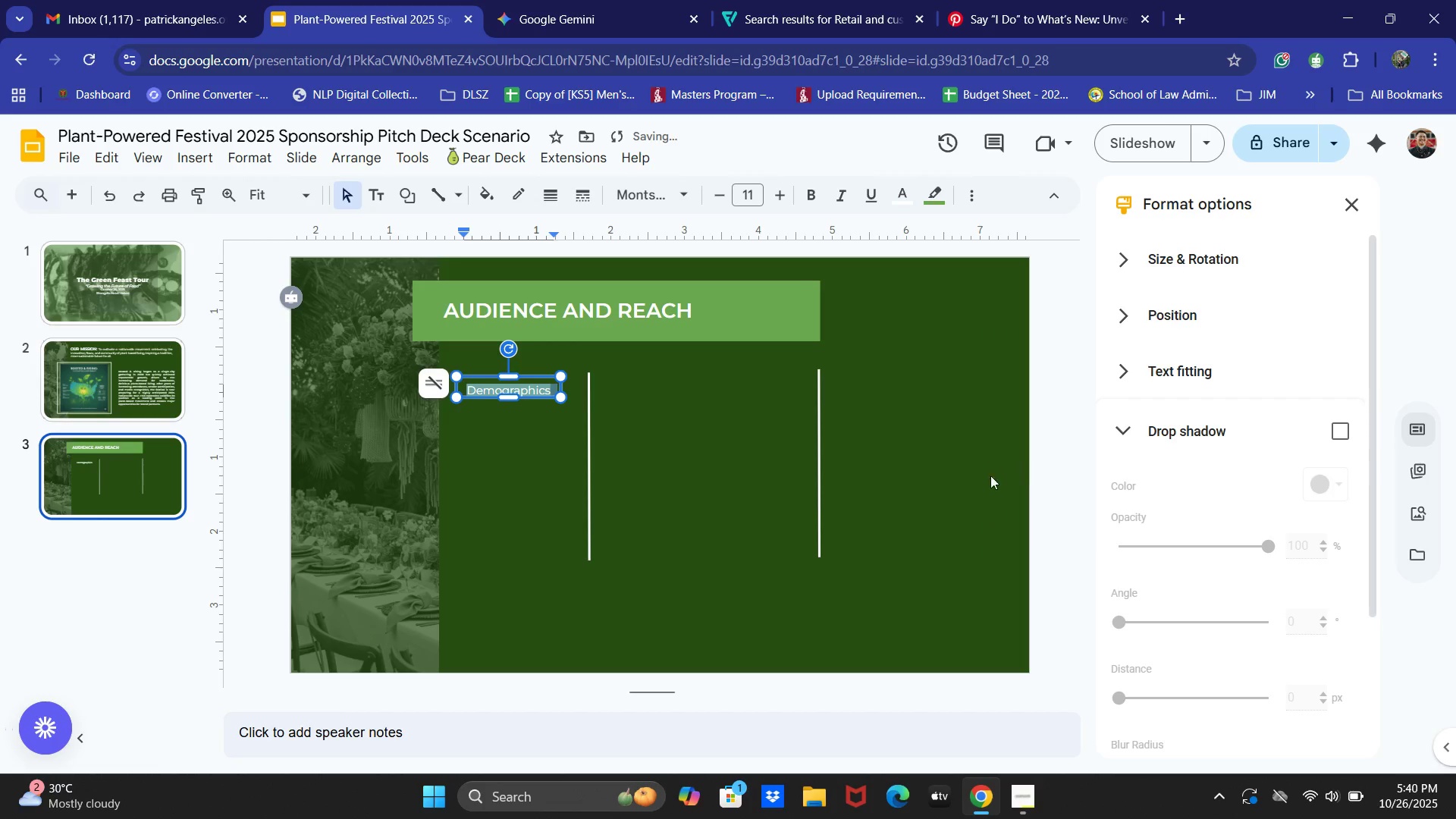 
left_click([522, 472])
 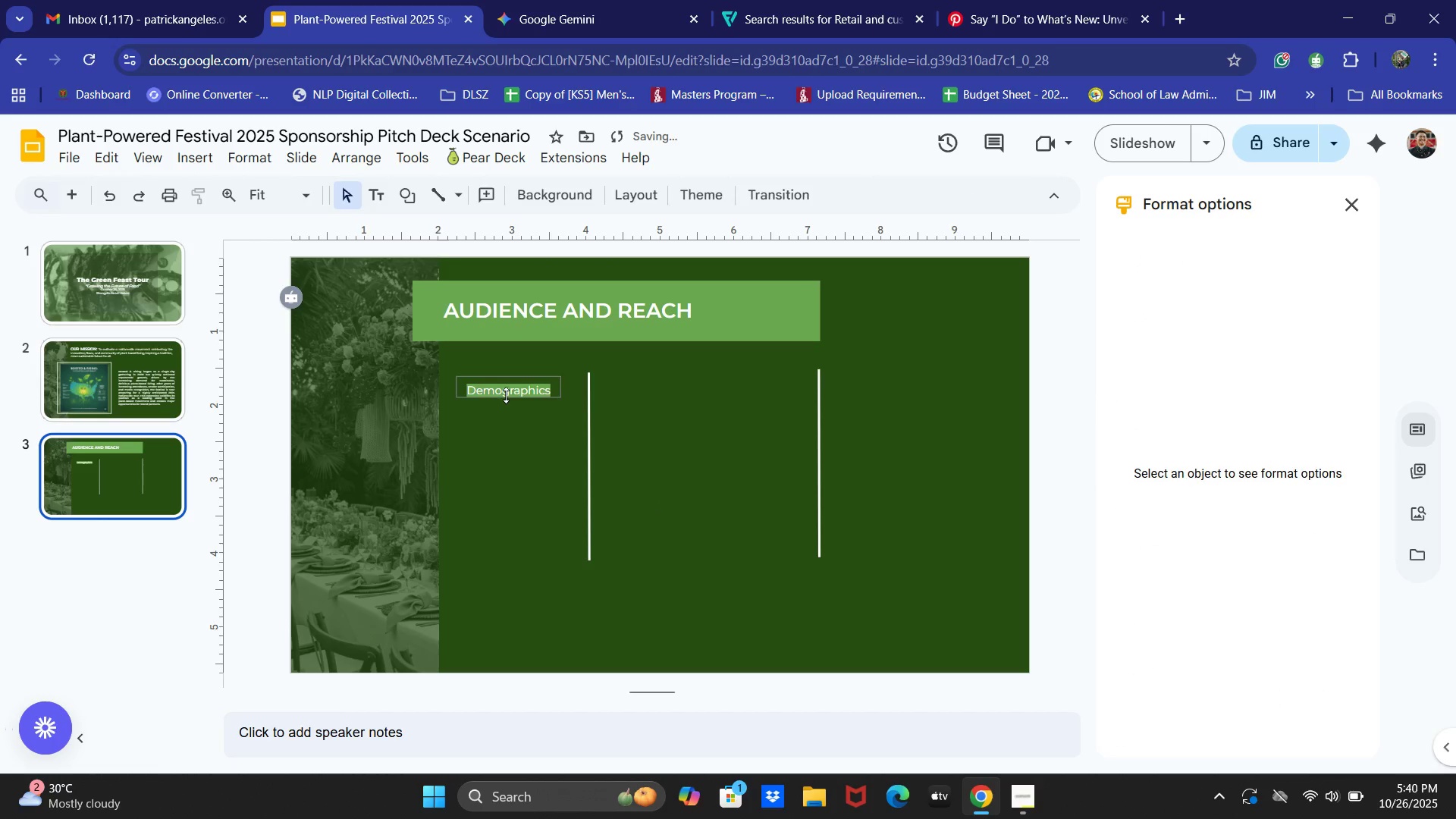 
wait(5.9)
 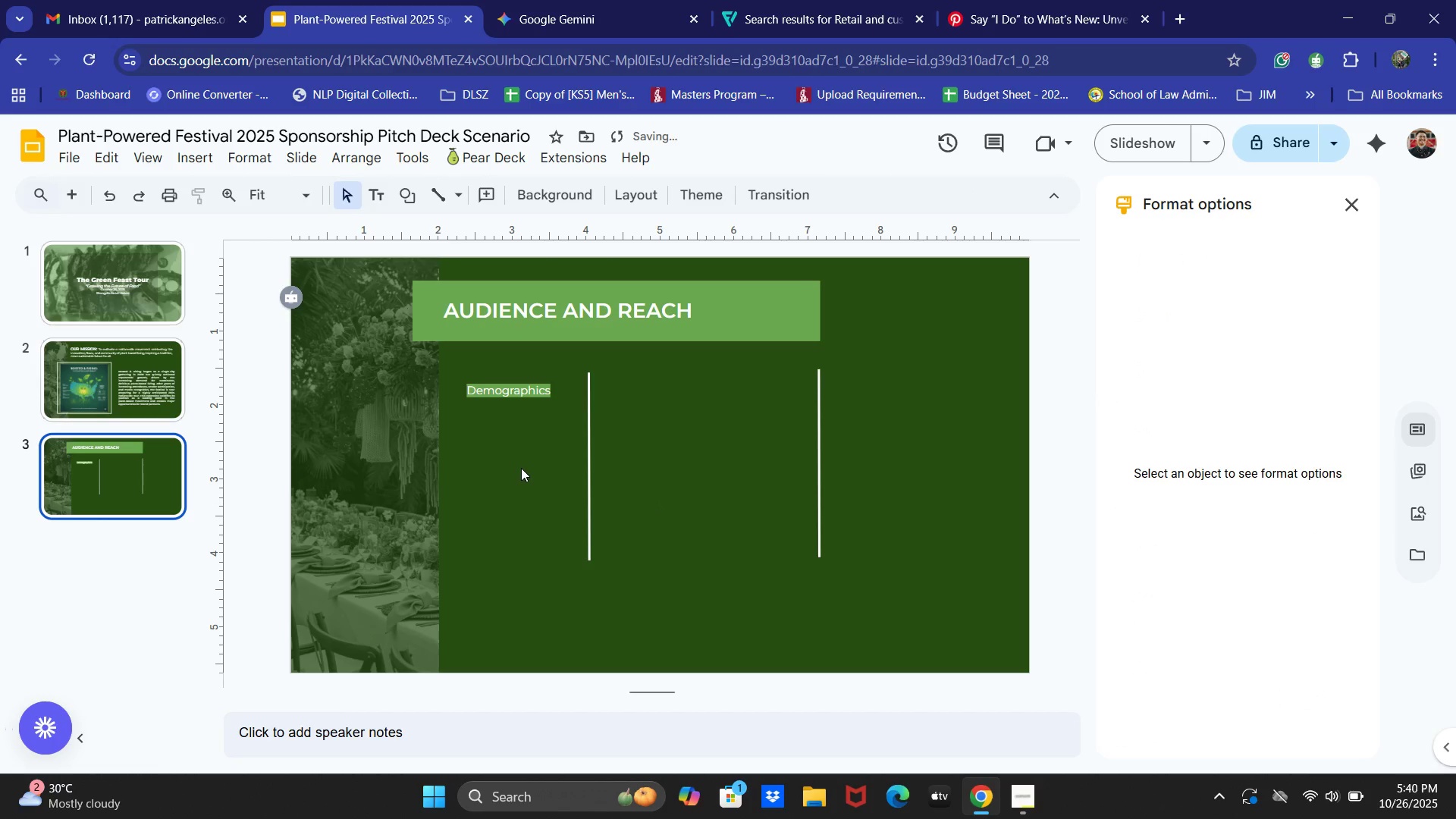 
key(ArrowUp)
 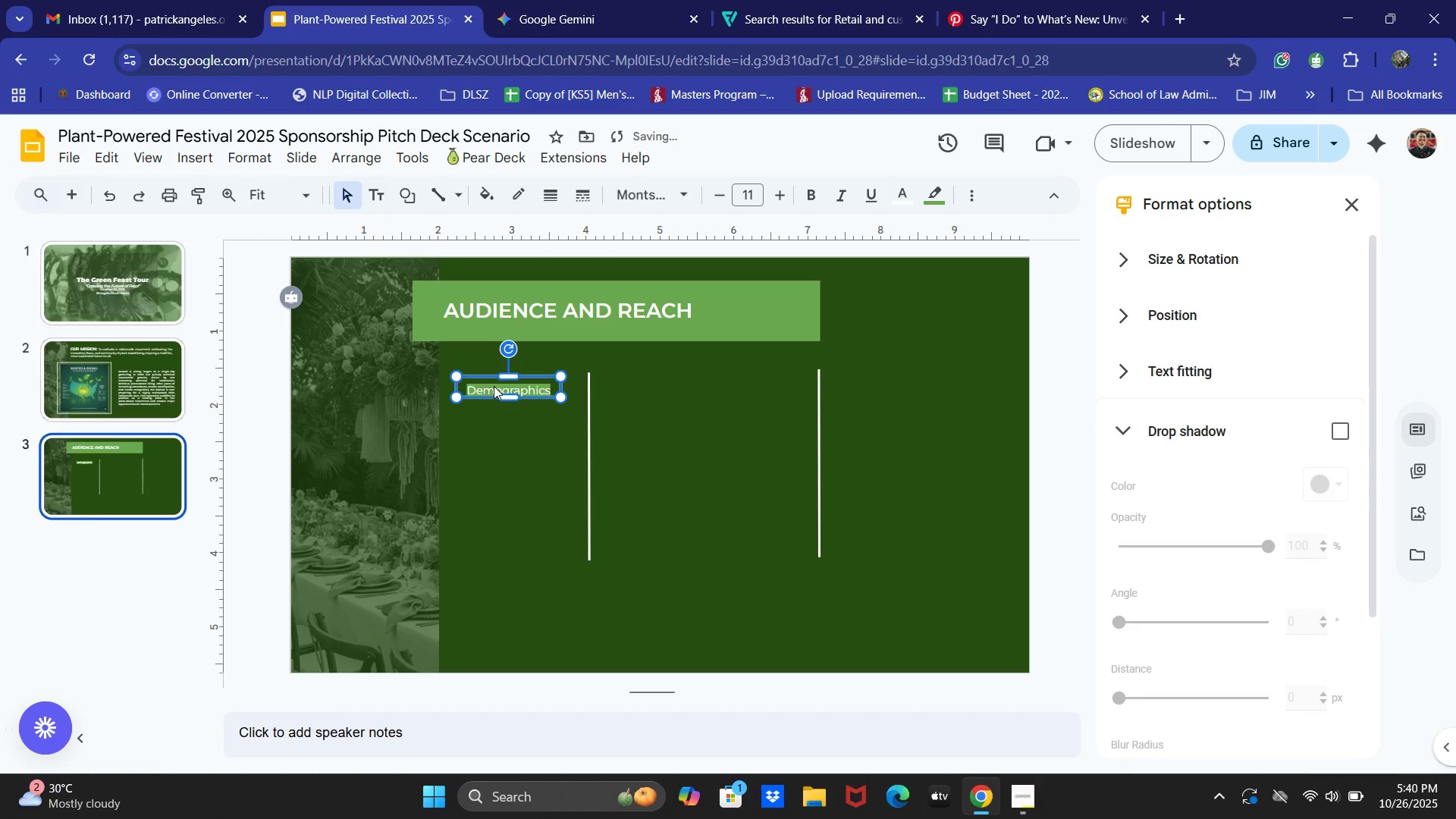 
key(ArrowUp)
 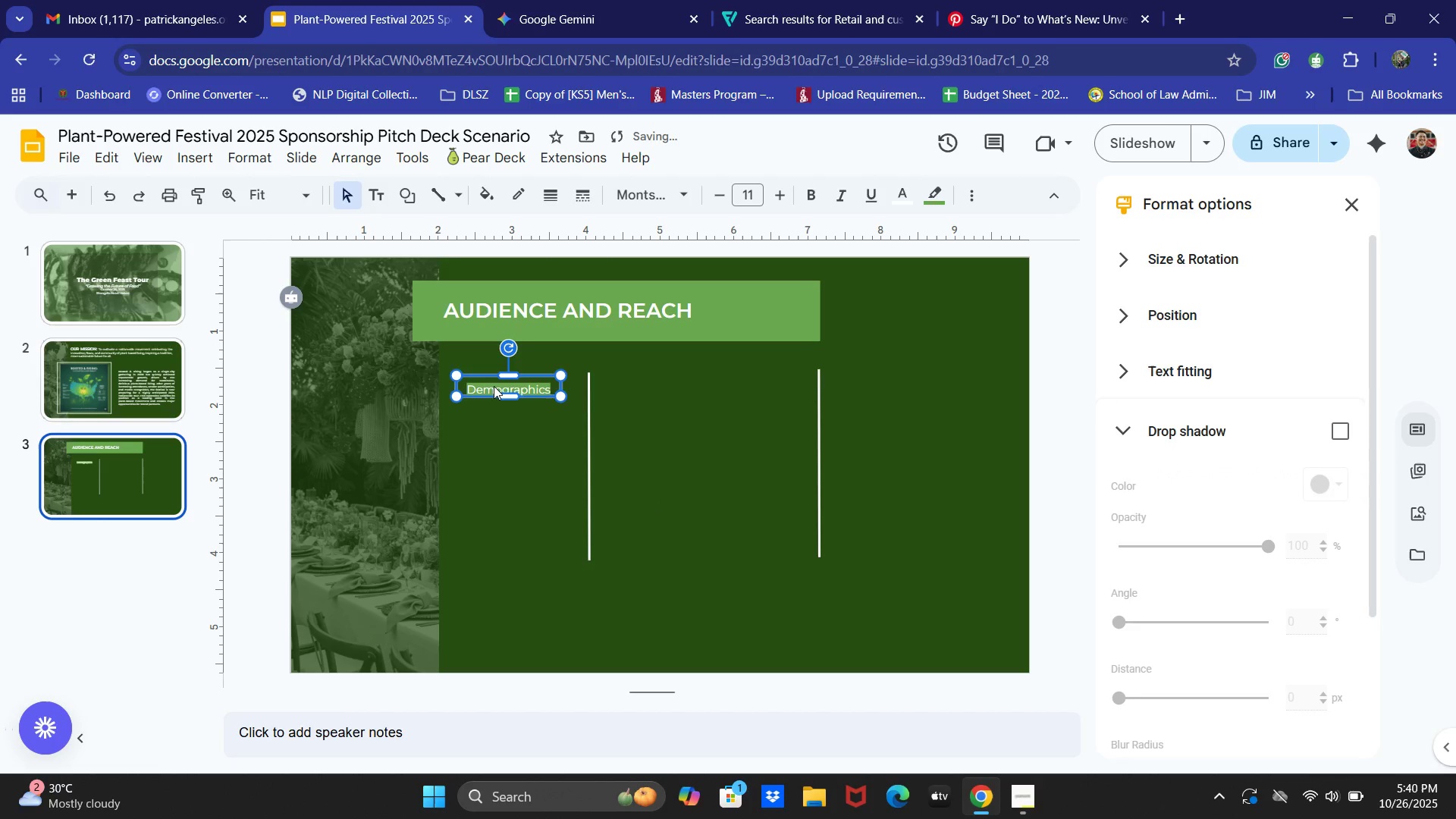 
key(ArrowUp)
 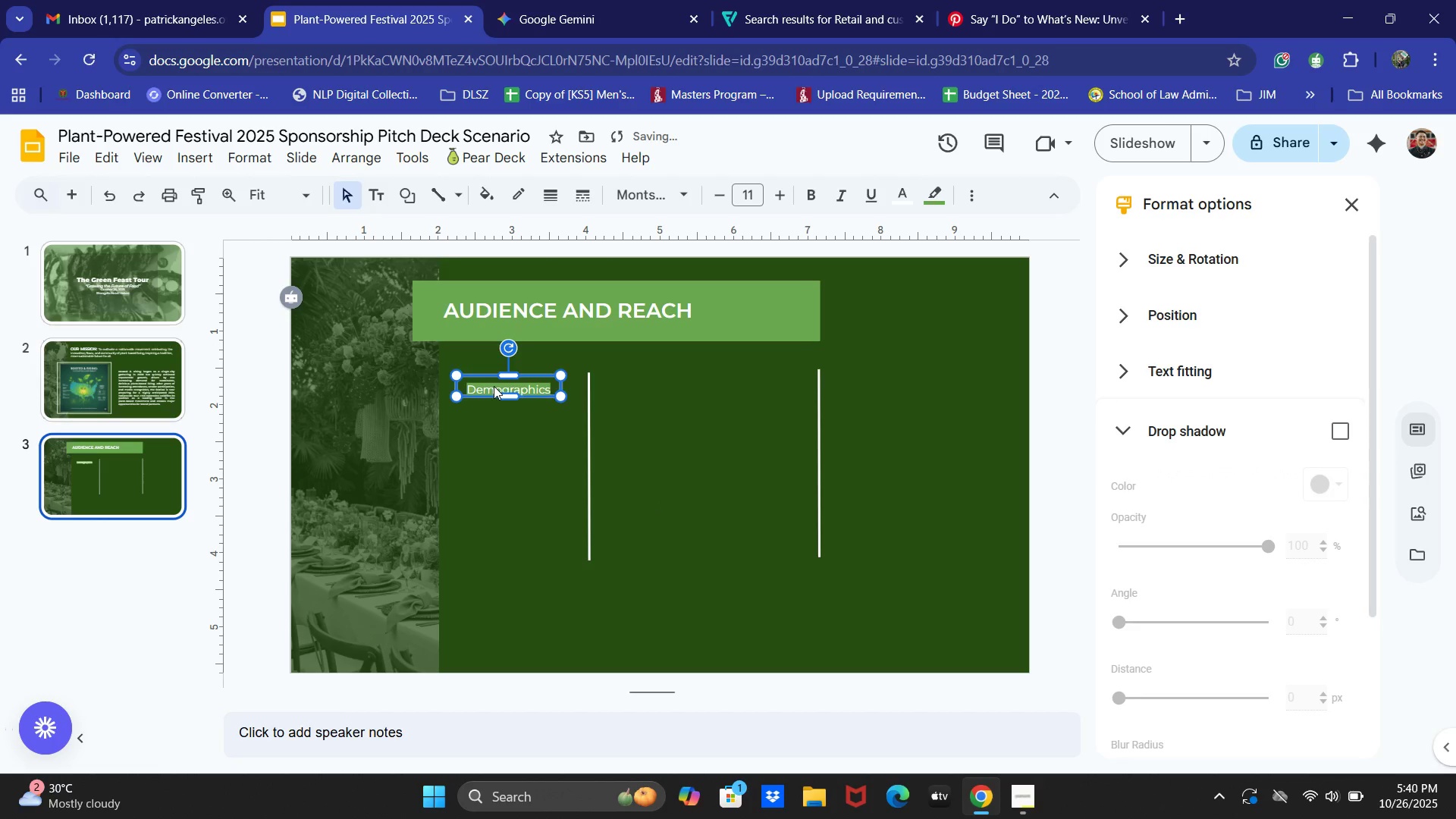 
key(ArrowUp)
 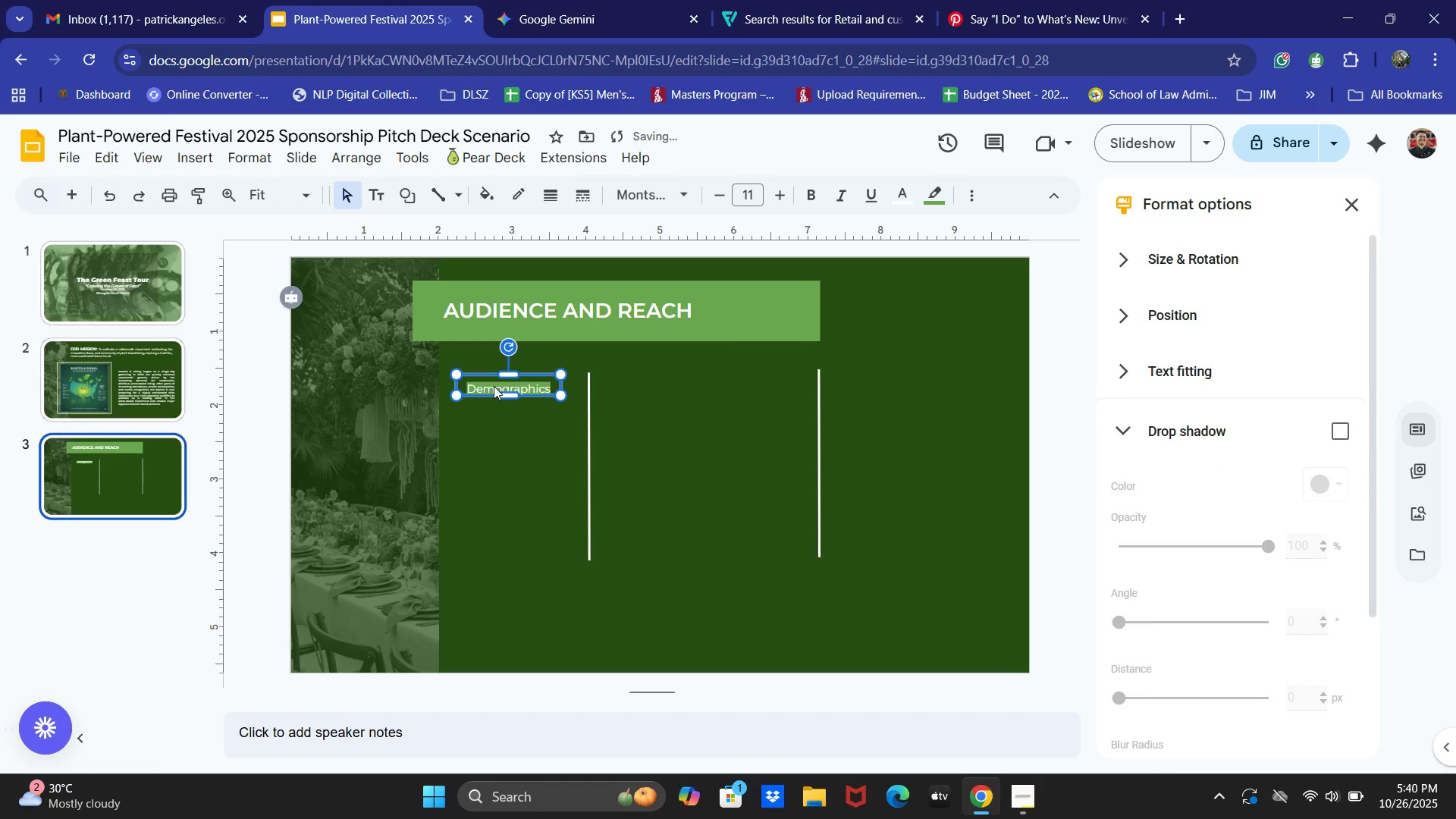 
key(ArrowUp)
 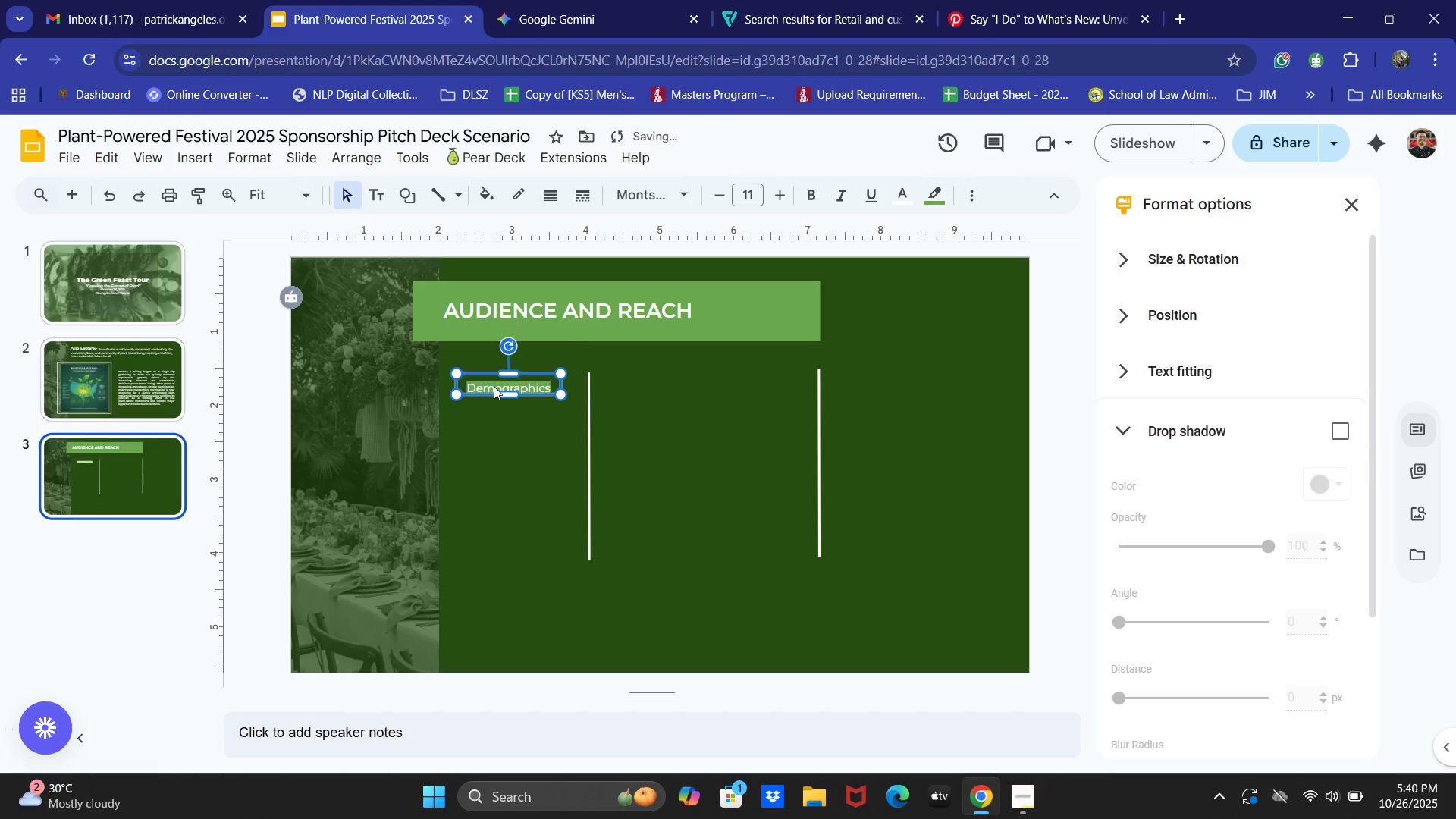 
key(ArrowUp)
 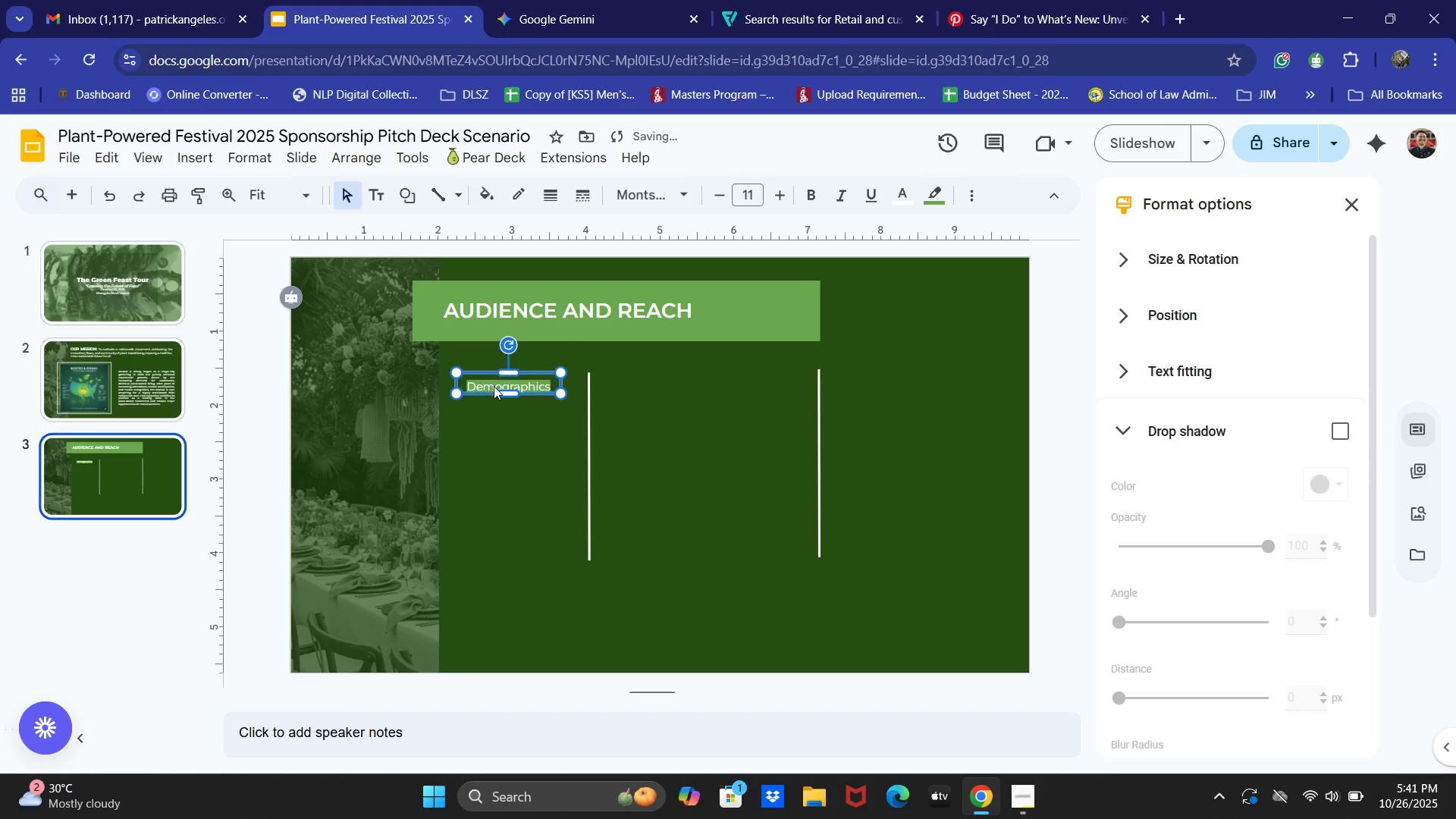 
key(ArrowUp)
 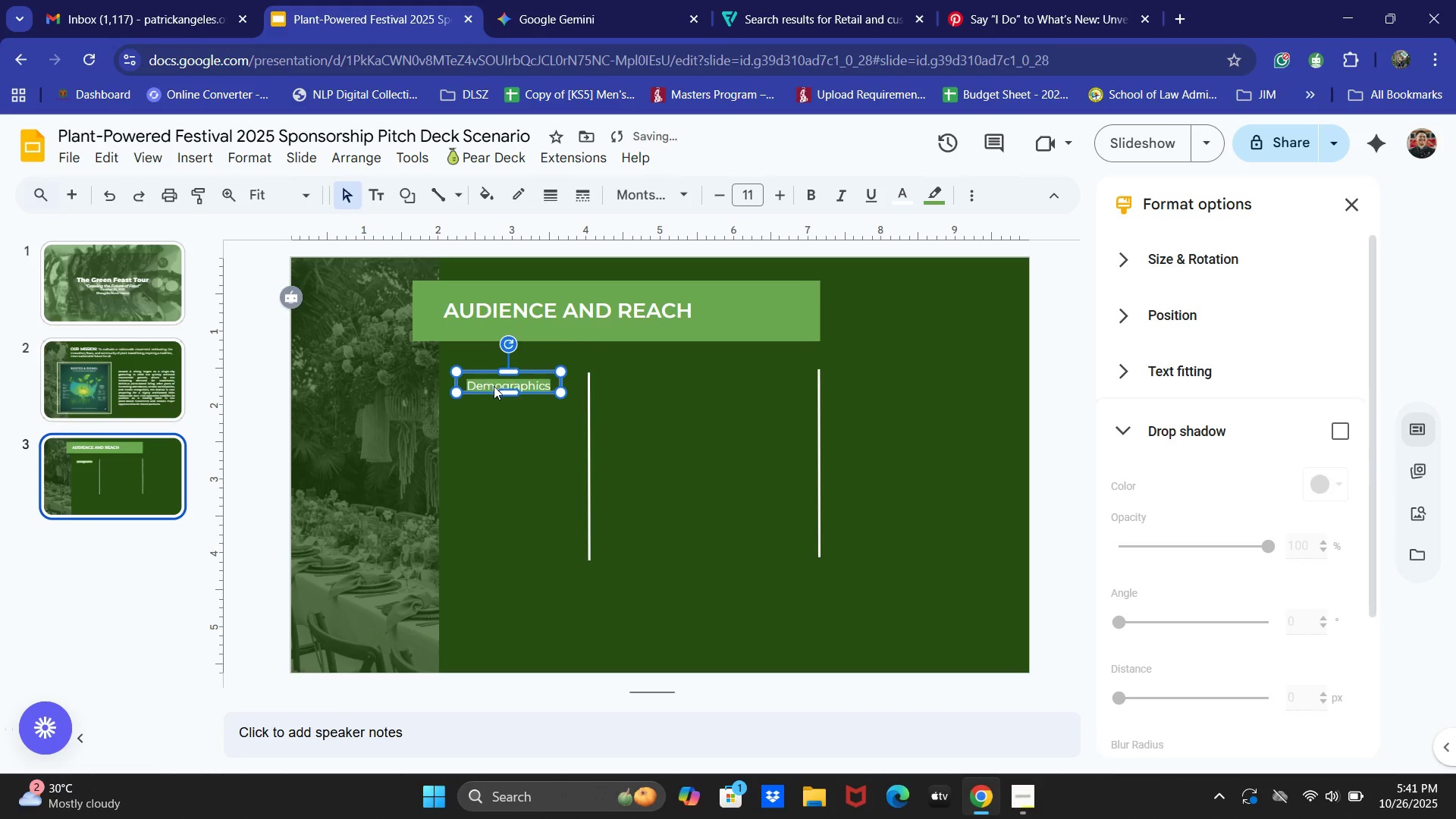 
key(ArrowUp)
 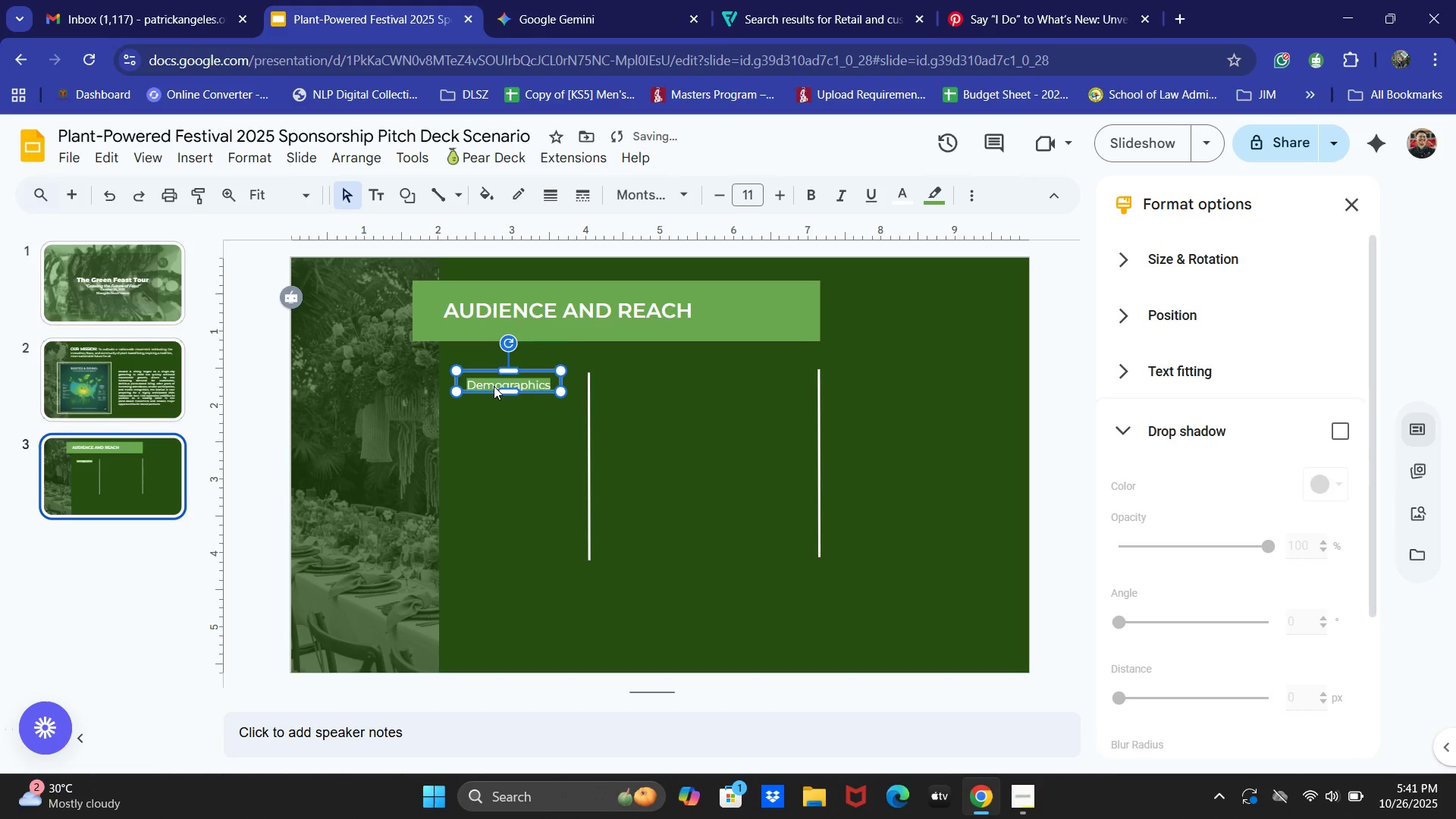 
key(ArrowUp)
 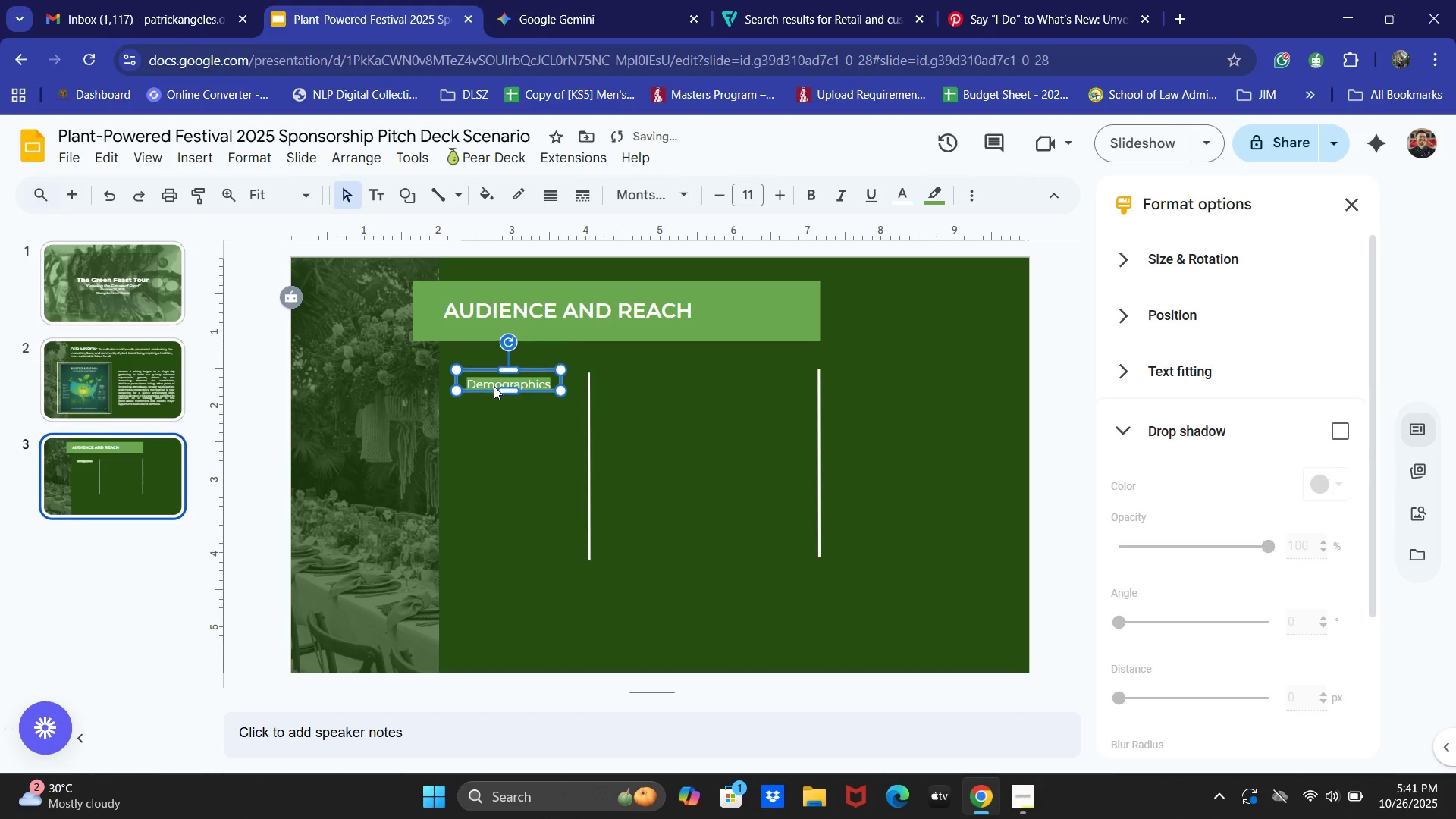 
key(ArrowUp)
 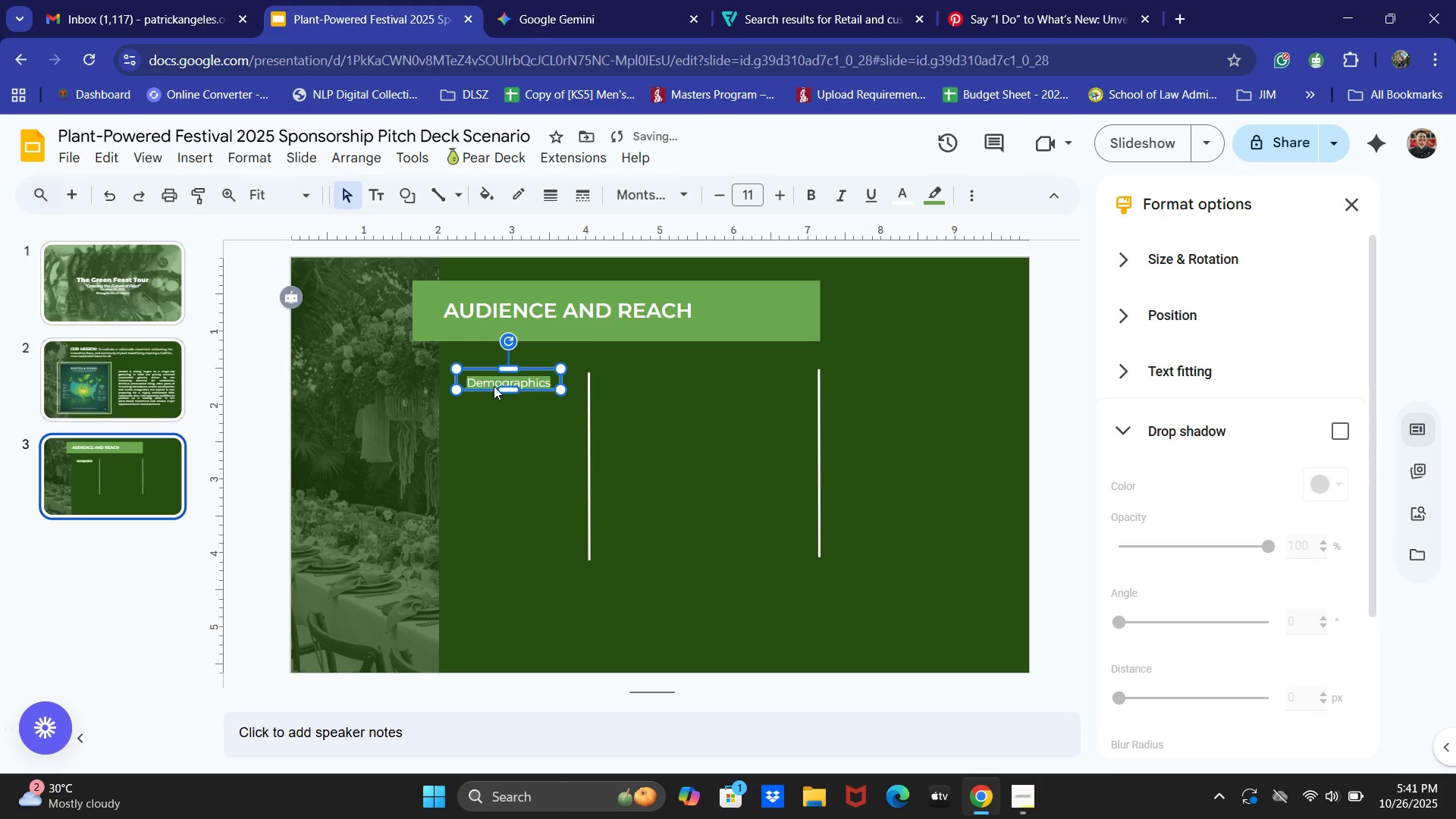 
key(ArrowUp)
 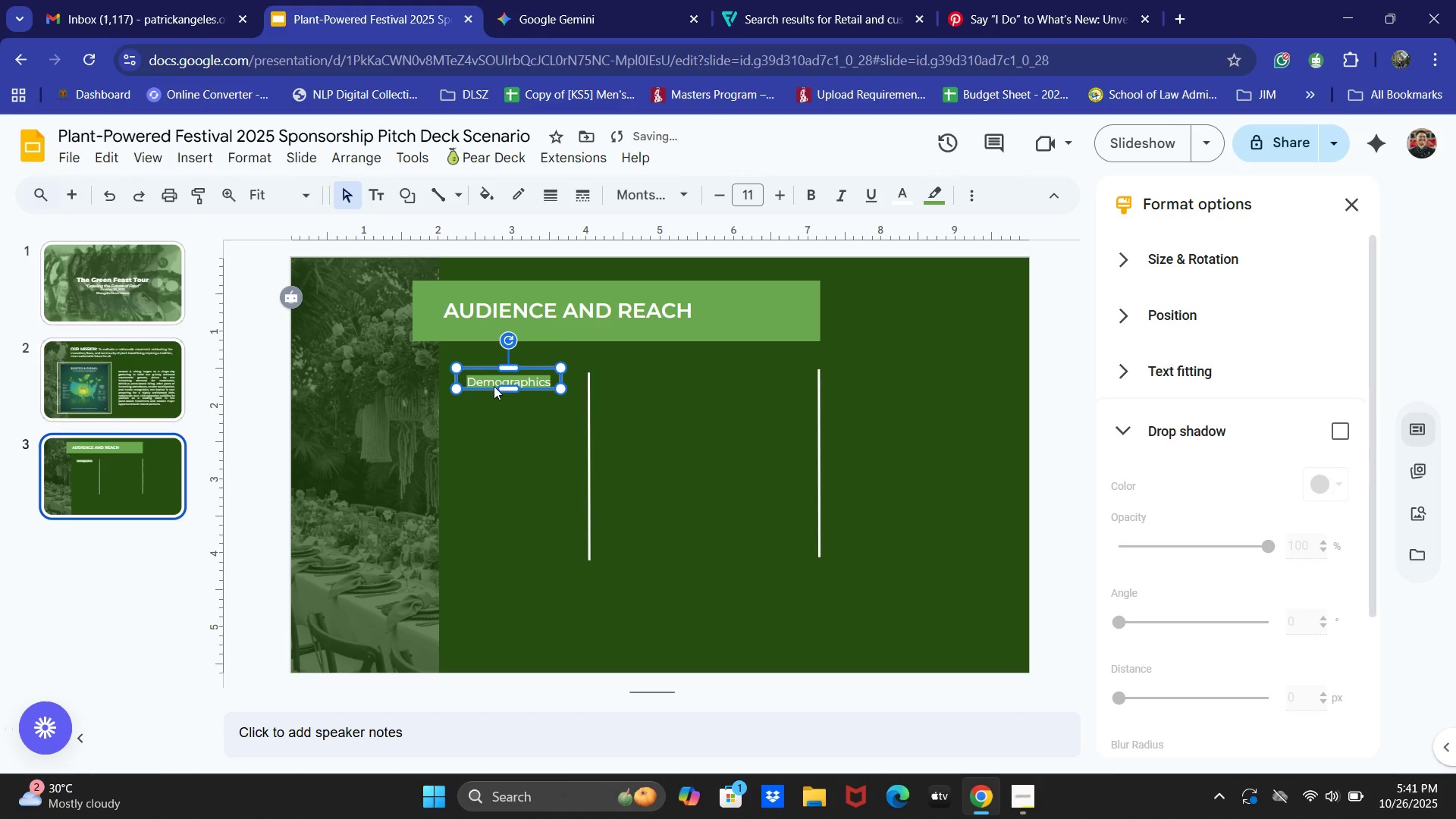 
key(ArrowUp)
 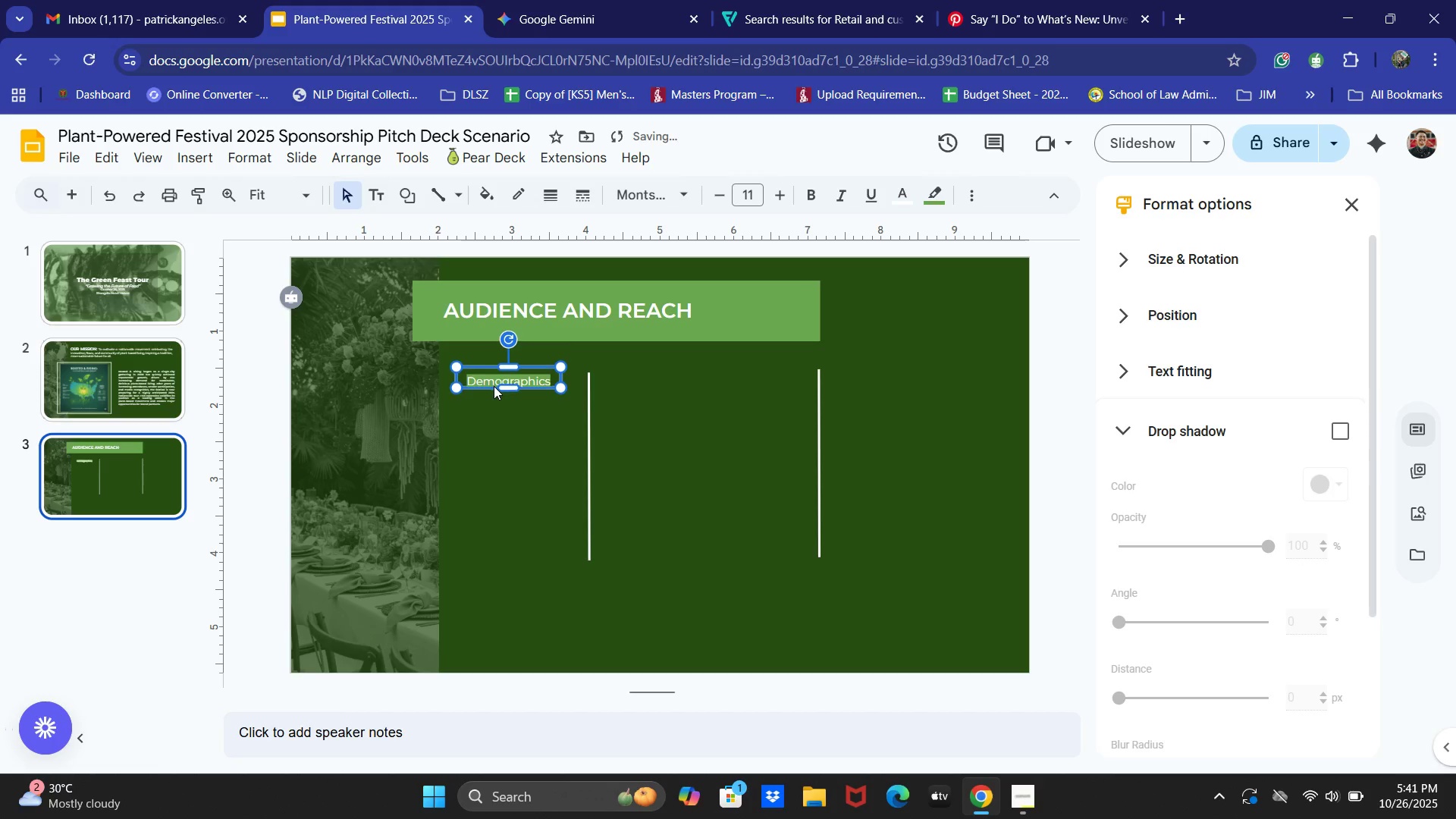 
key(ArrowUp)
 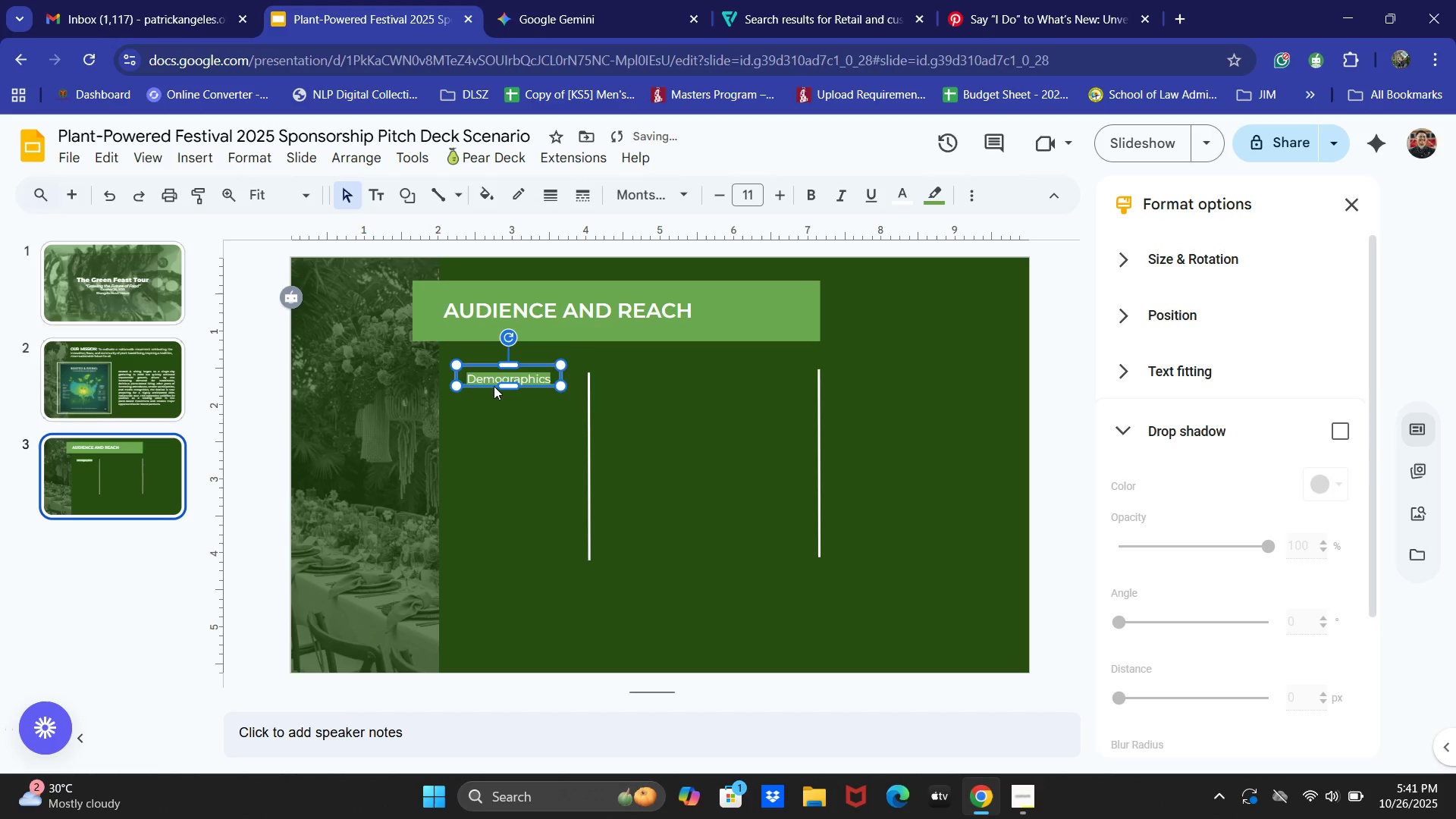 
key(ArrowDown)
 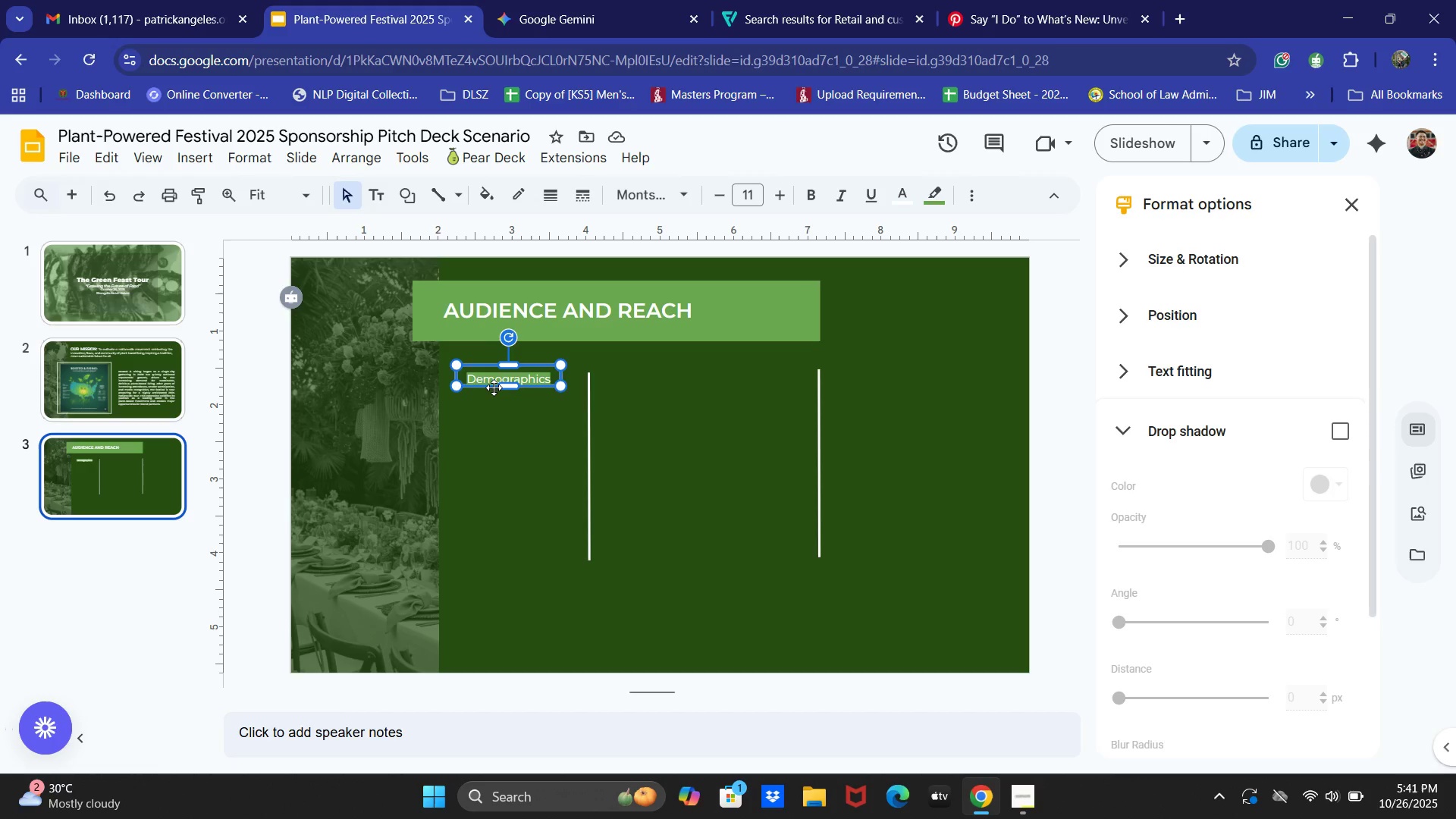 
wait(40.91)
 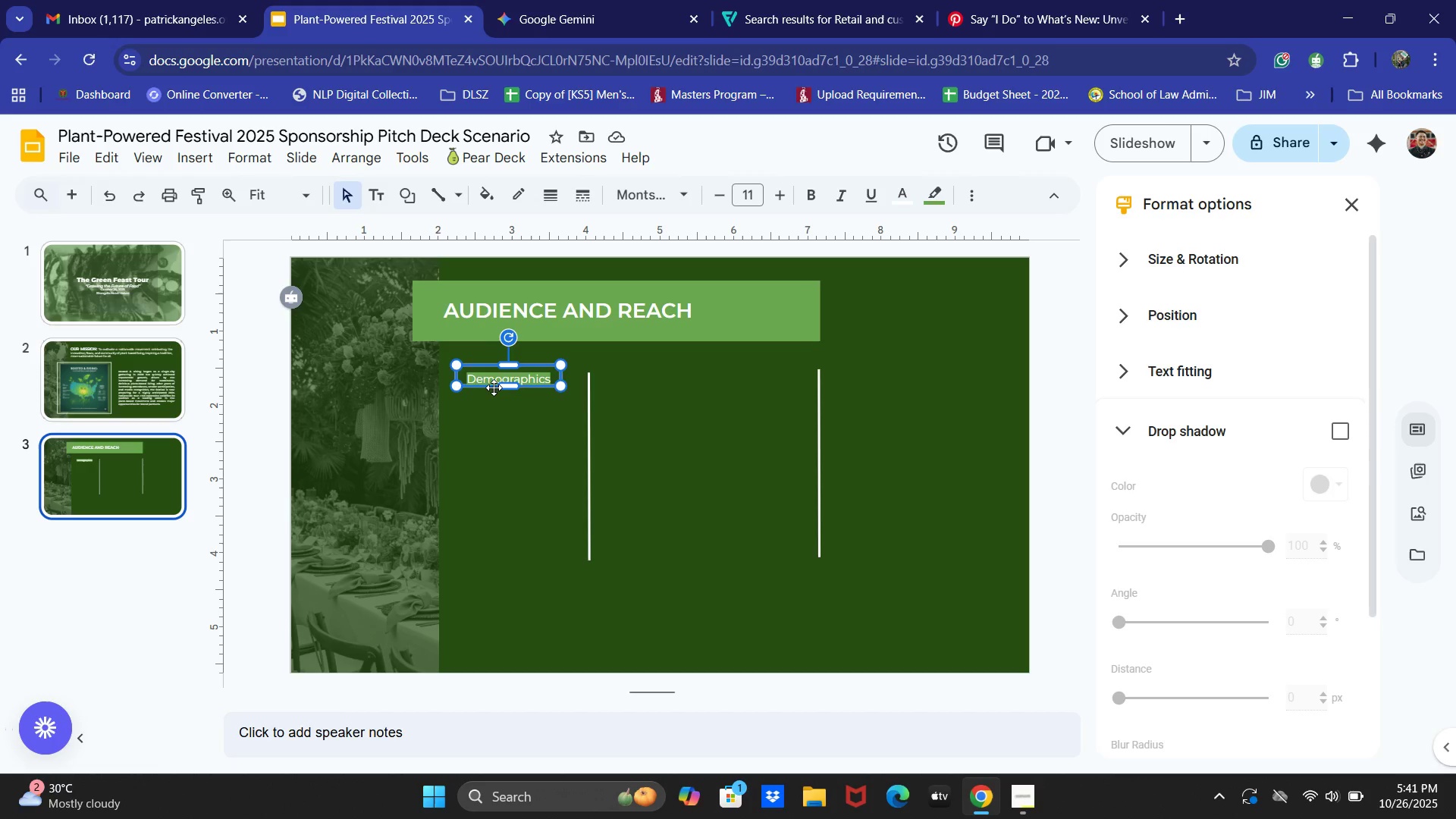 
left_click([508, 366])
 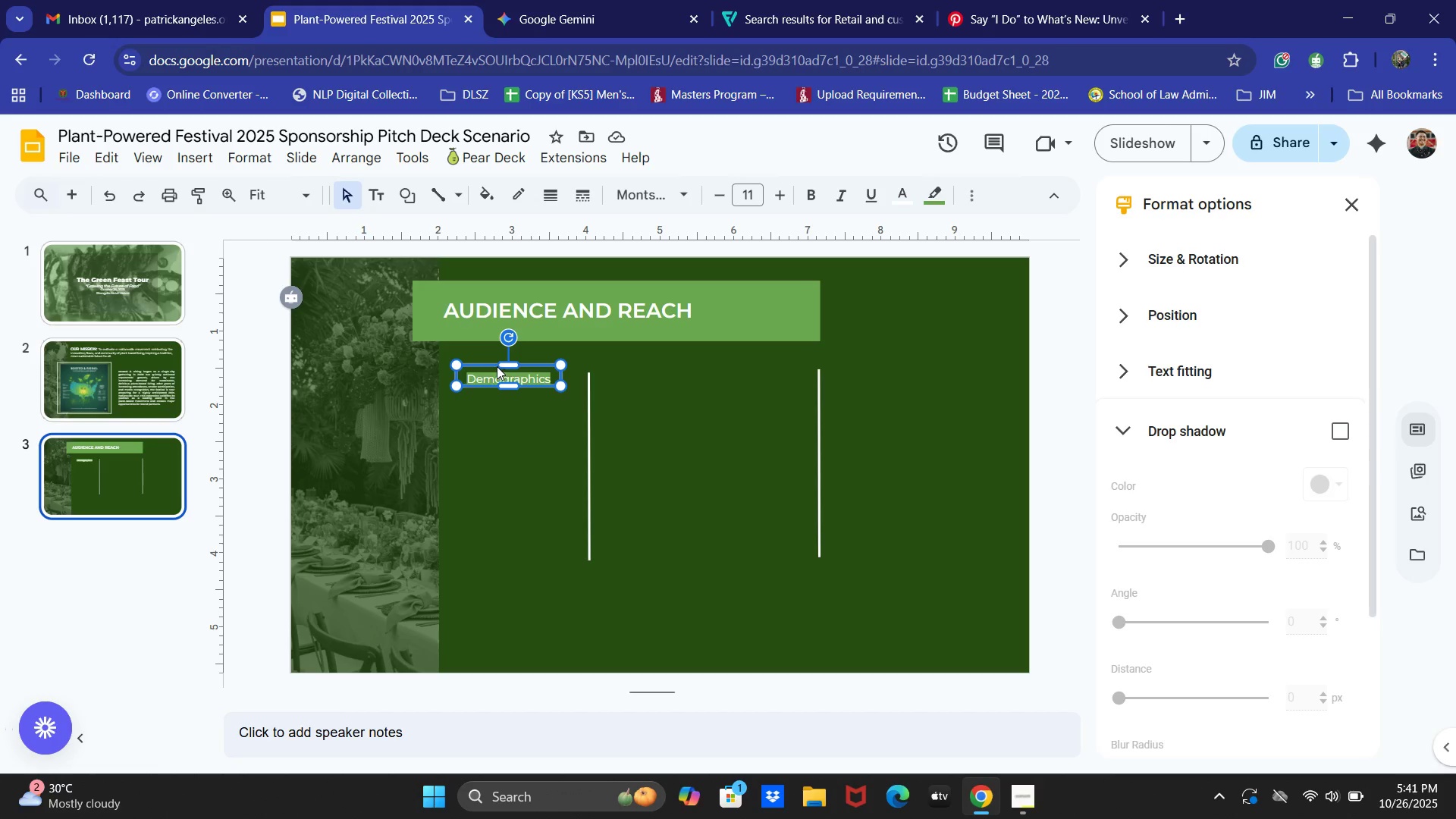 
left_click([488, 360])
 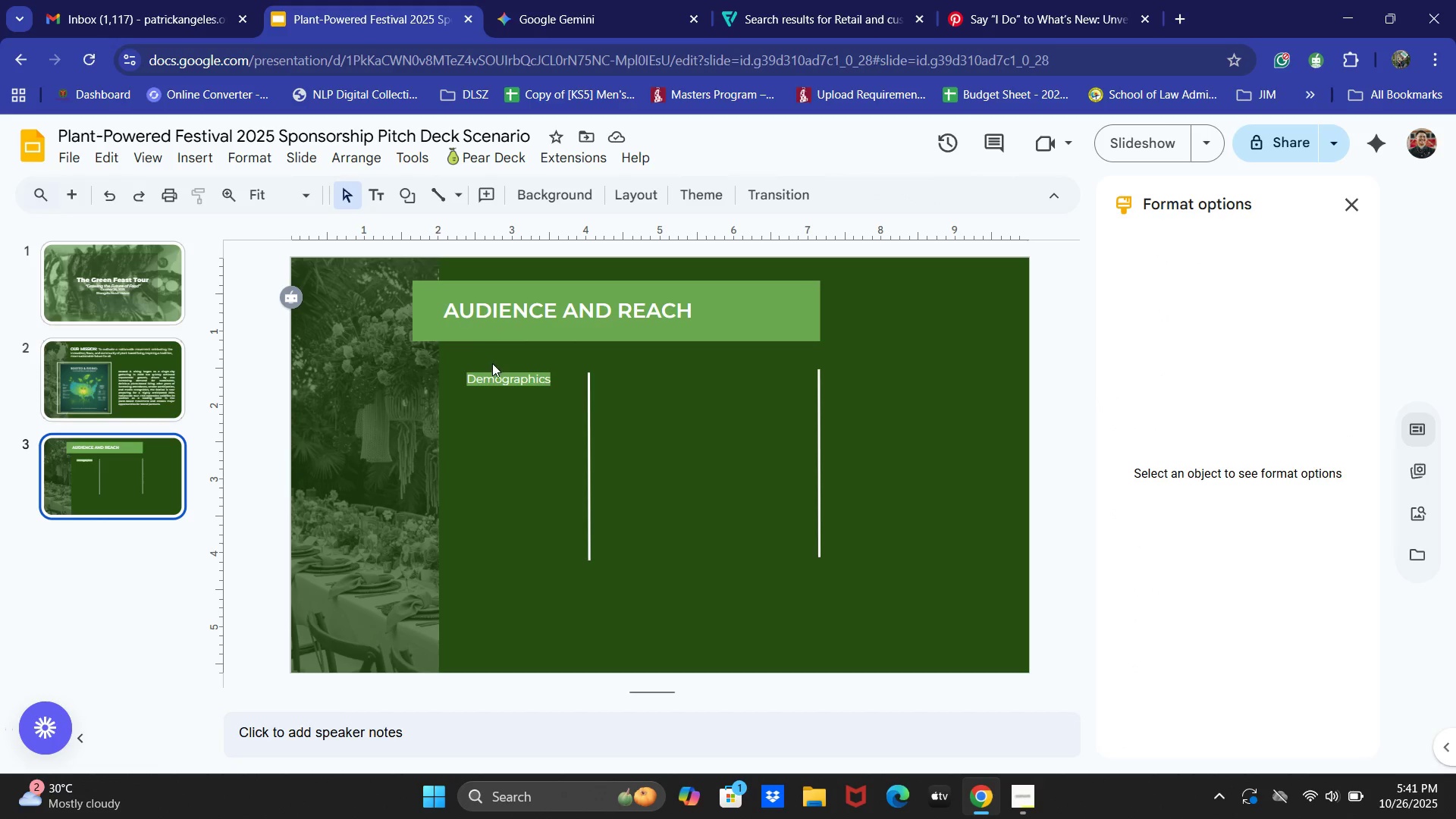 
left_click([494, 366])
 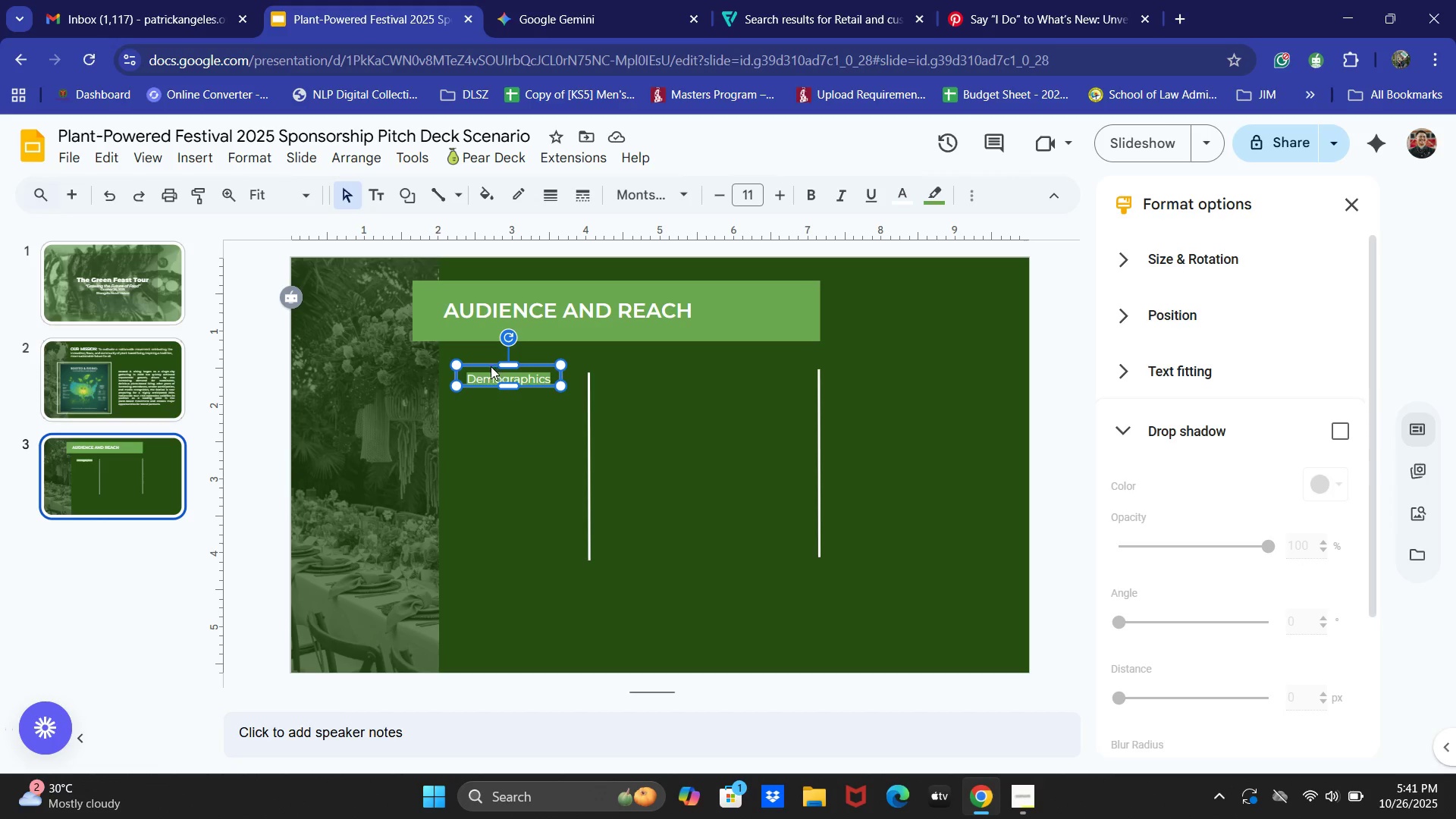 
key(Control+C)
 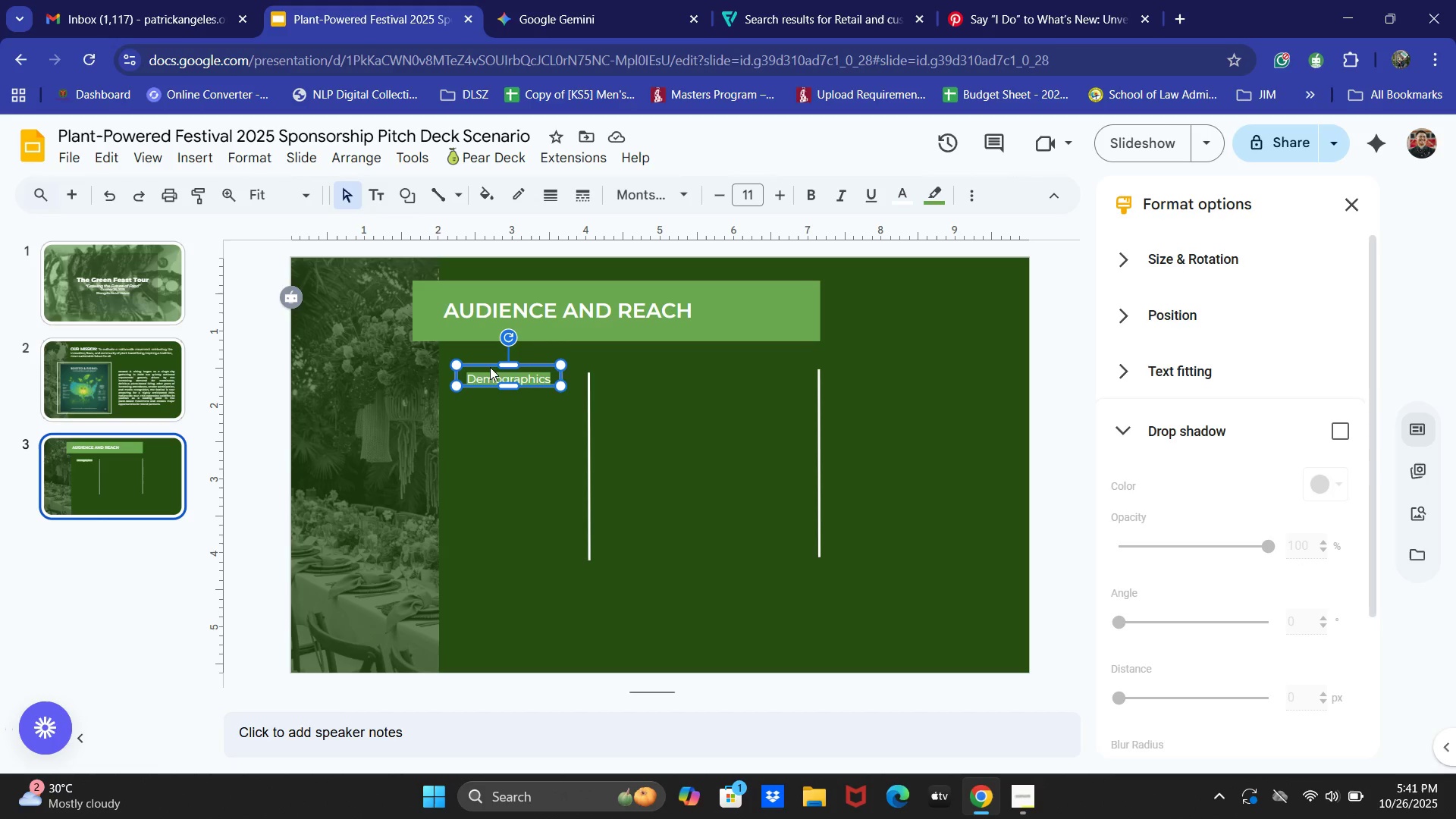 
key(Control+V)
 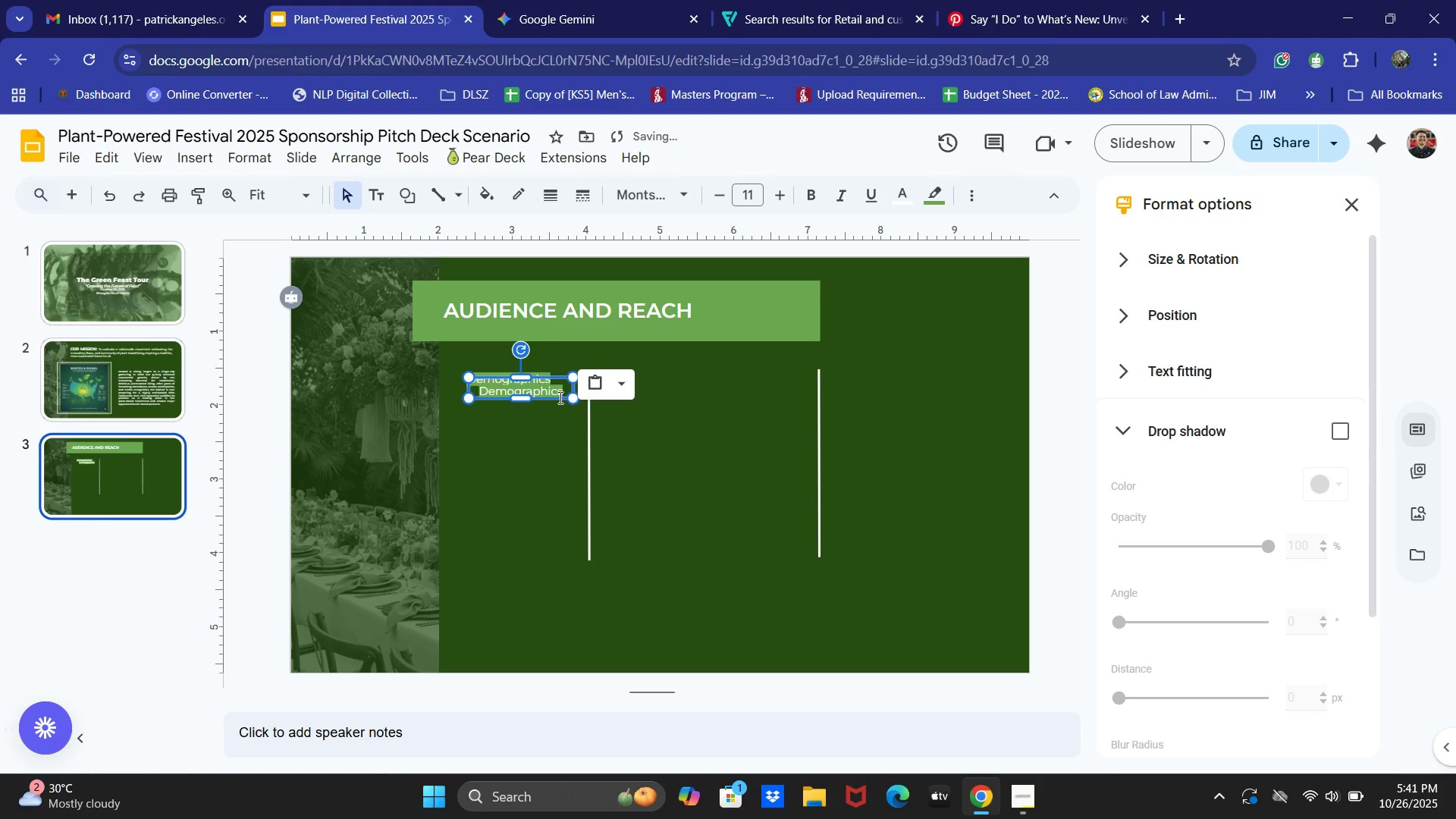 
left_click_drag(start_coordinate=[558, 400], to_coordinate=[744, 397])
 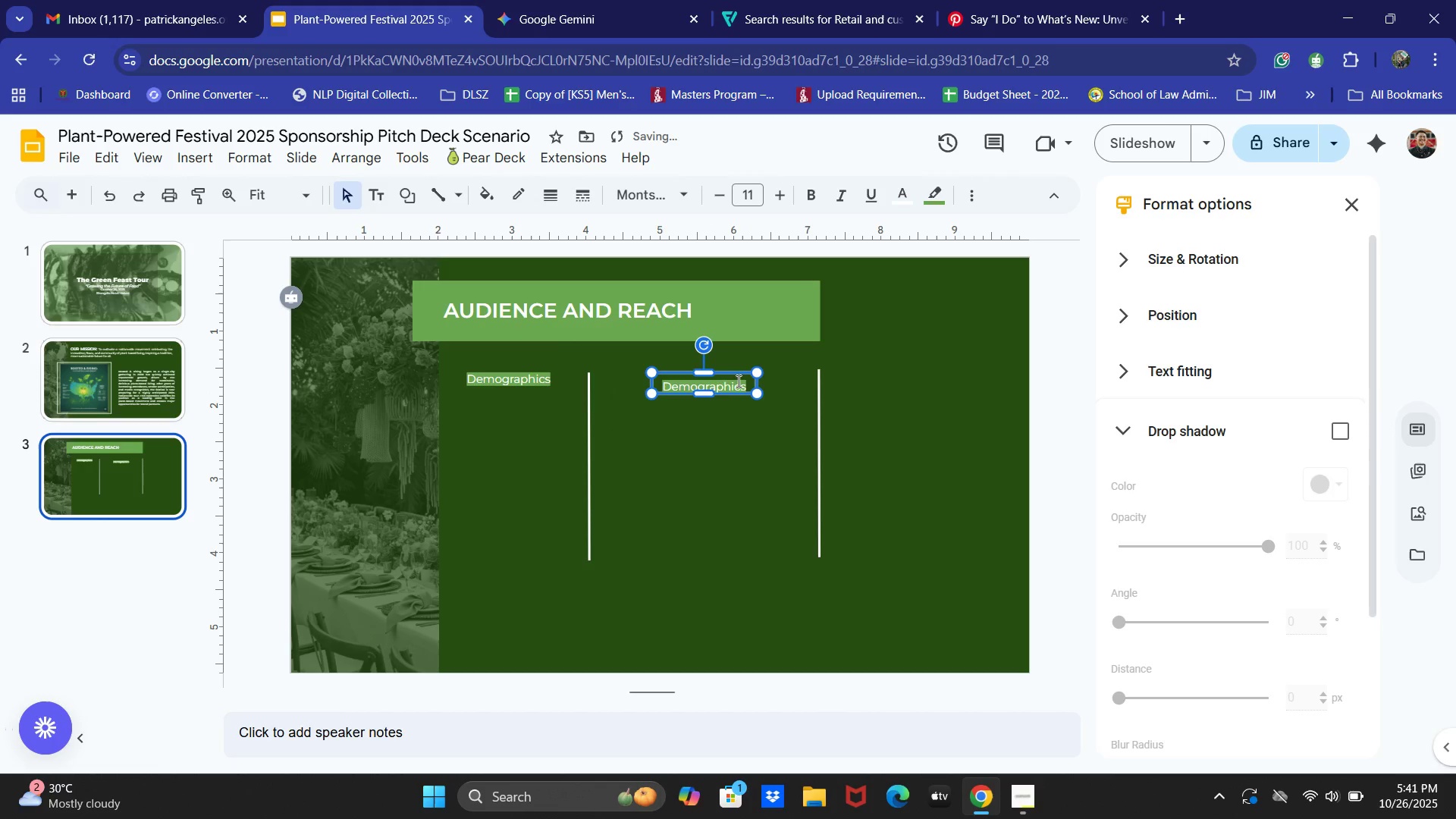 
left_click_drag(start_coordinate=[736, 376], to_coordinate=[735, 370])
 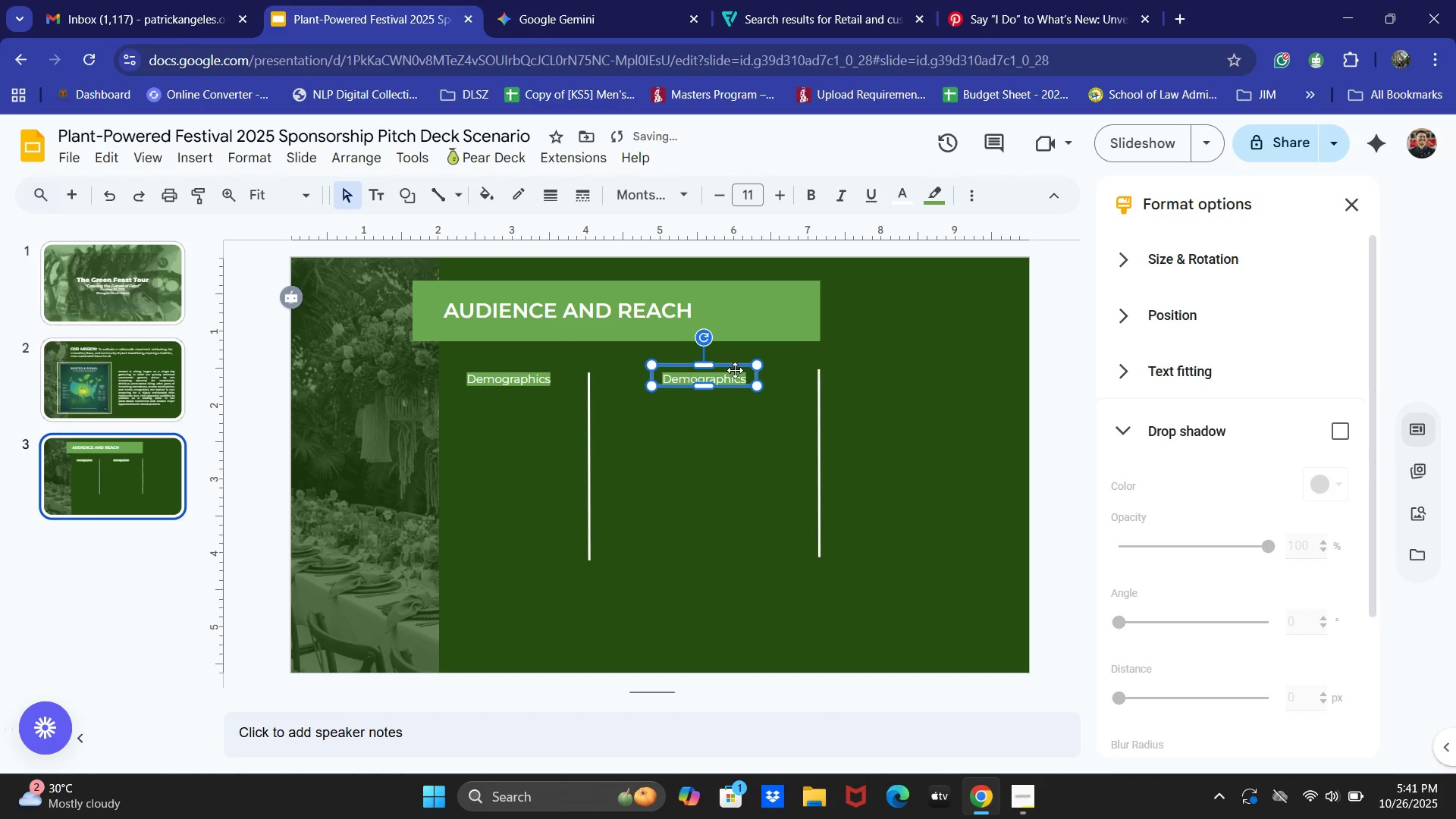 
left_click([735, 370])
 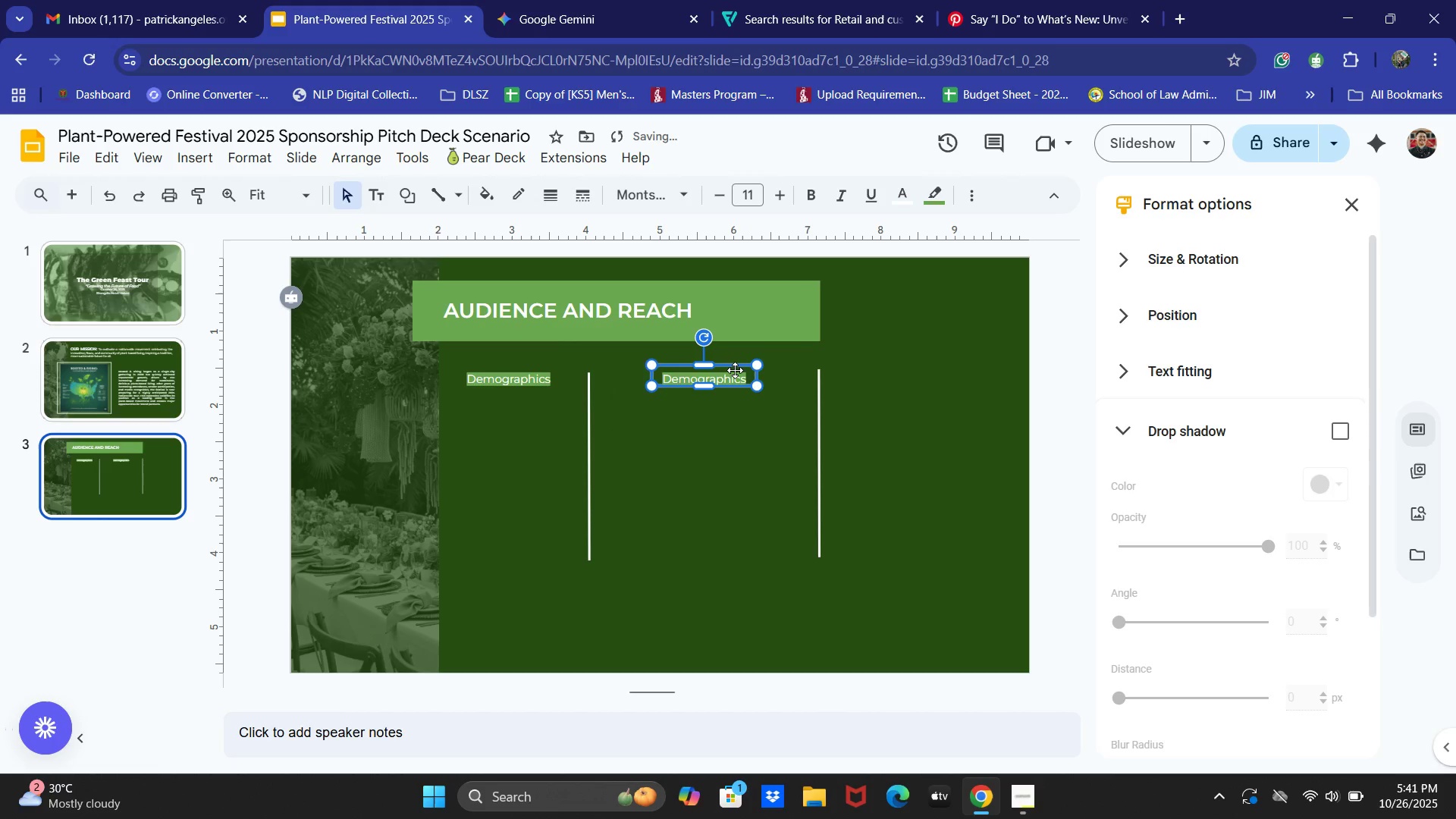 
key(Control+ControlLeft)
 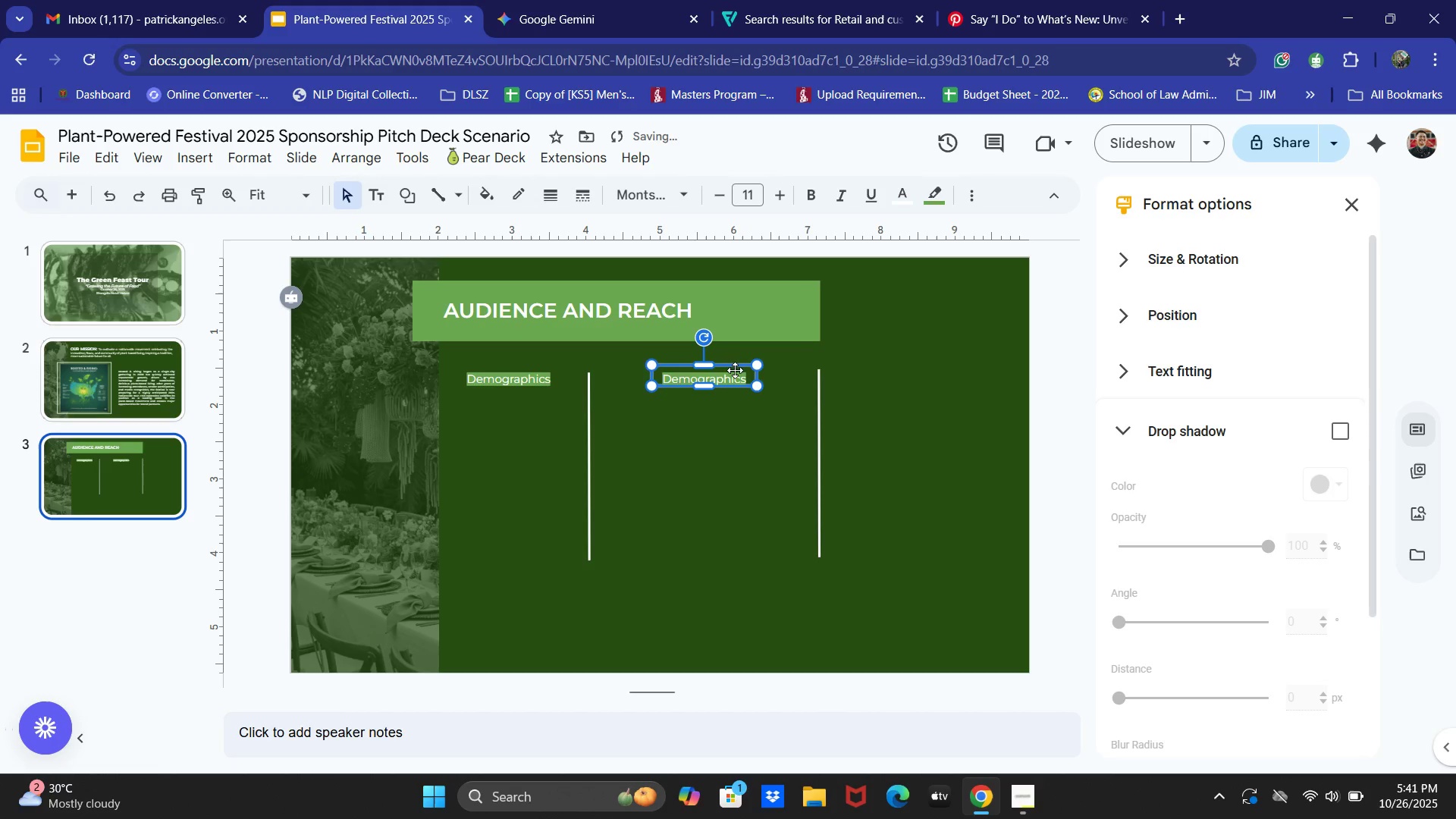 
key(Control+Z)
 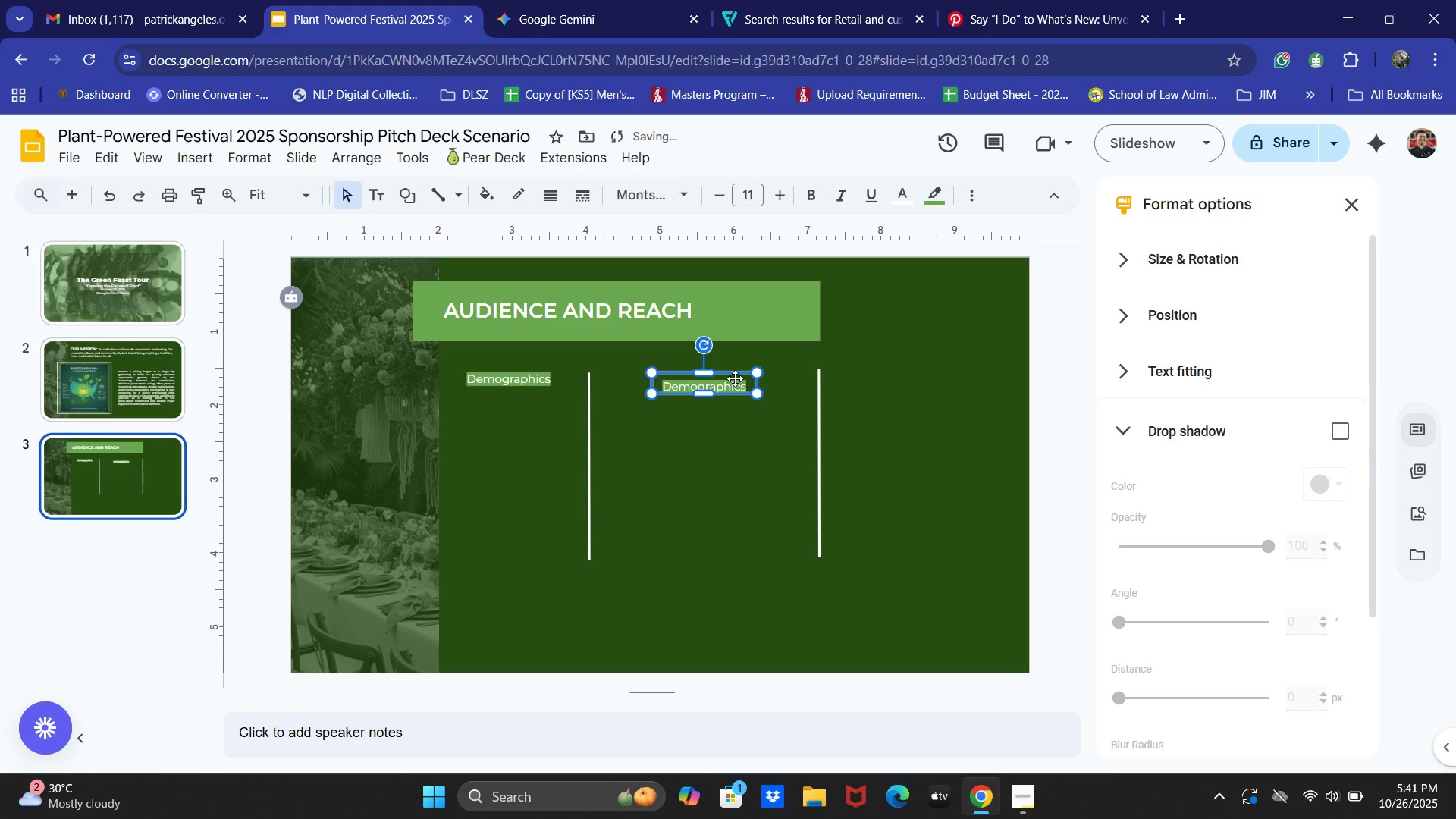 
left_click_drag(start_coordinate=[735, 378], to_coordinate=[735, 373])
 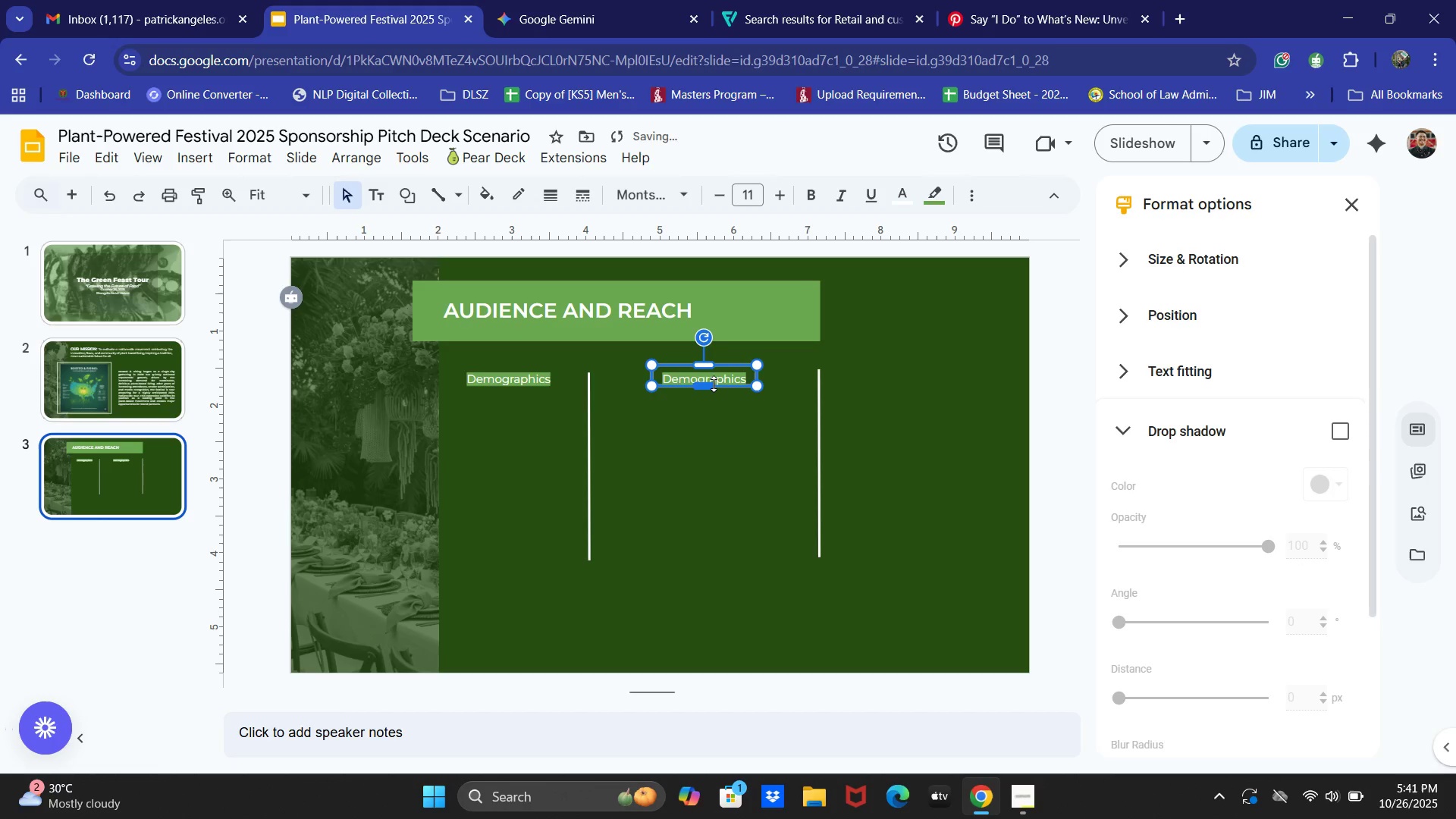 
double_click([714, 382])
 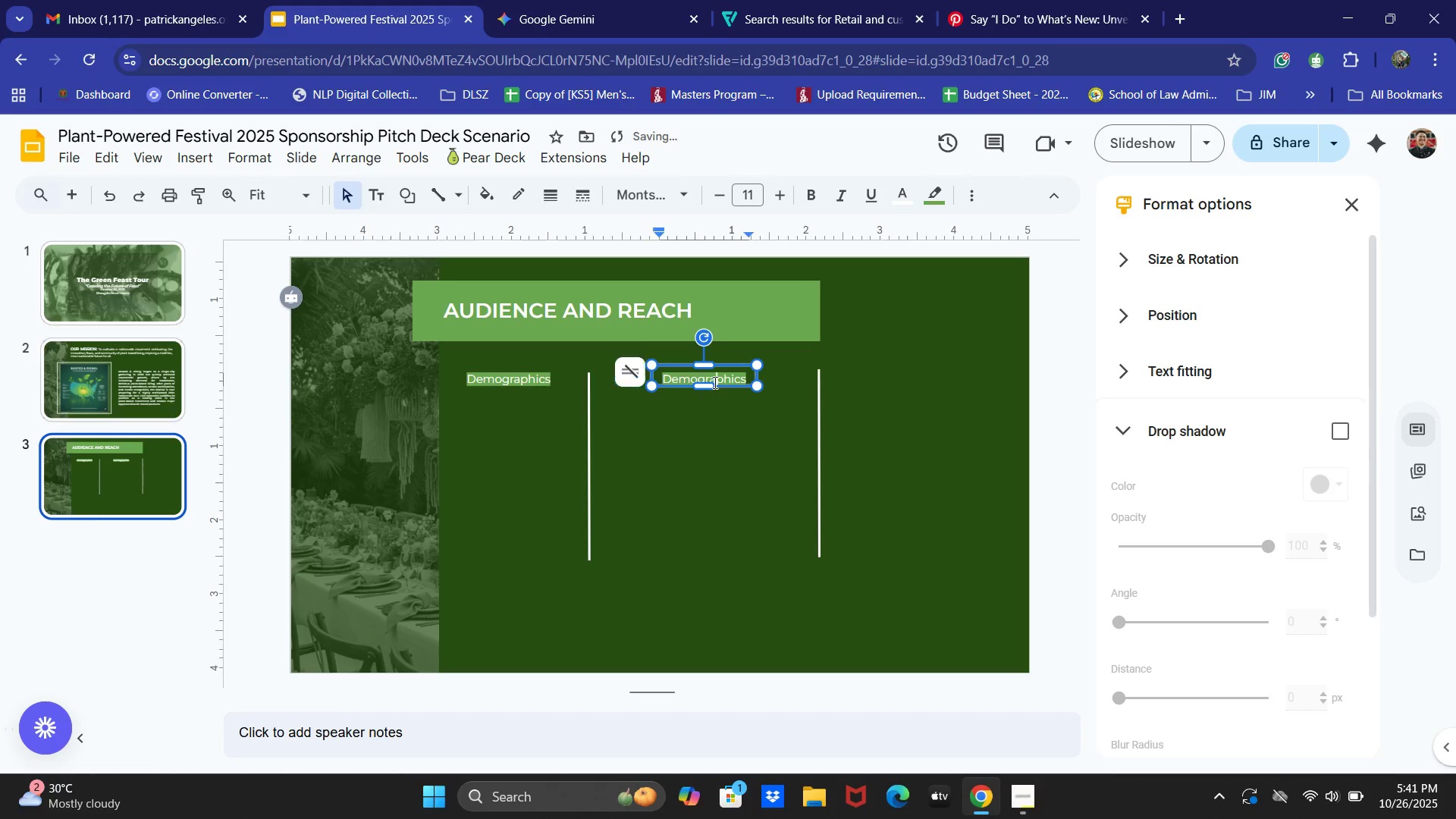 
key(Control+ControlLeft)
 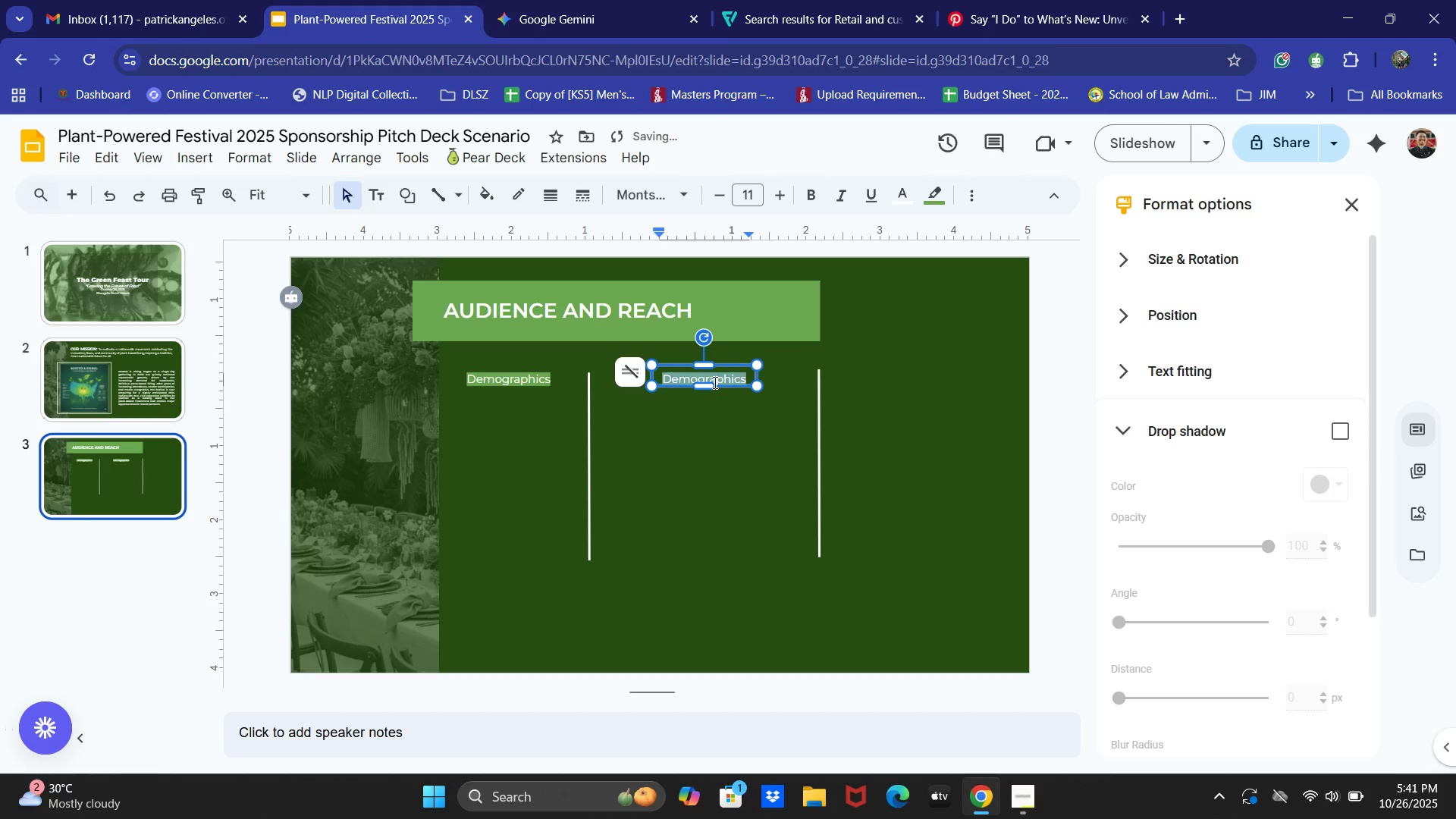 
key(Control+A)
 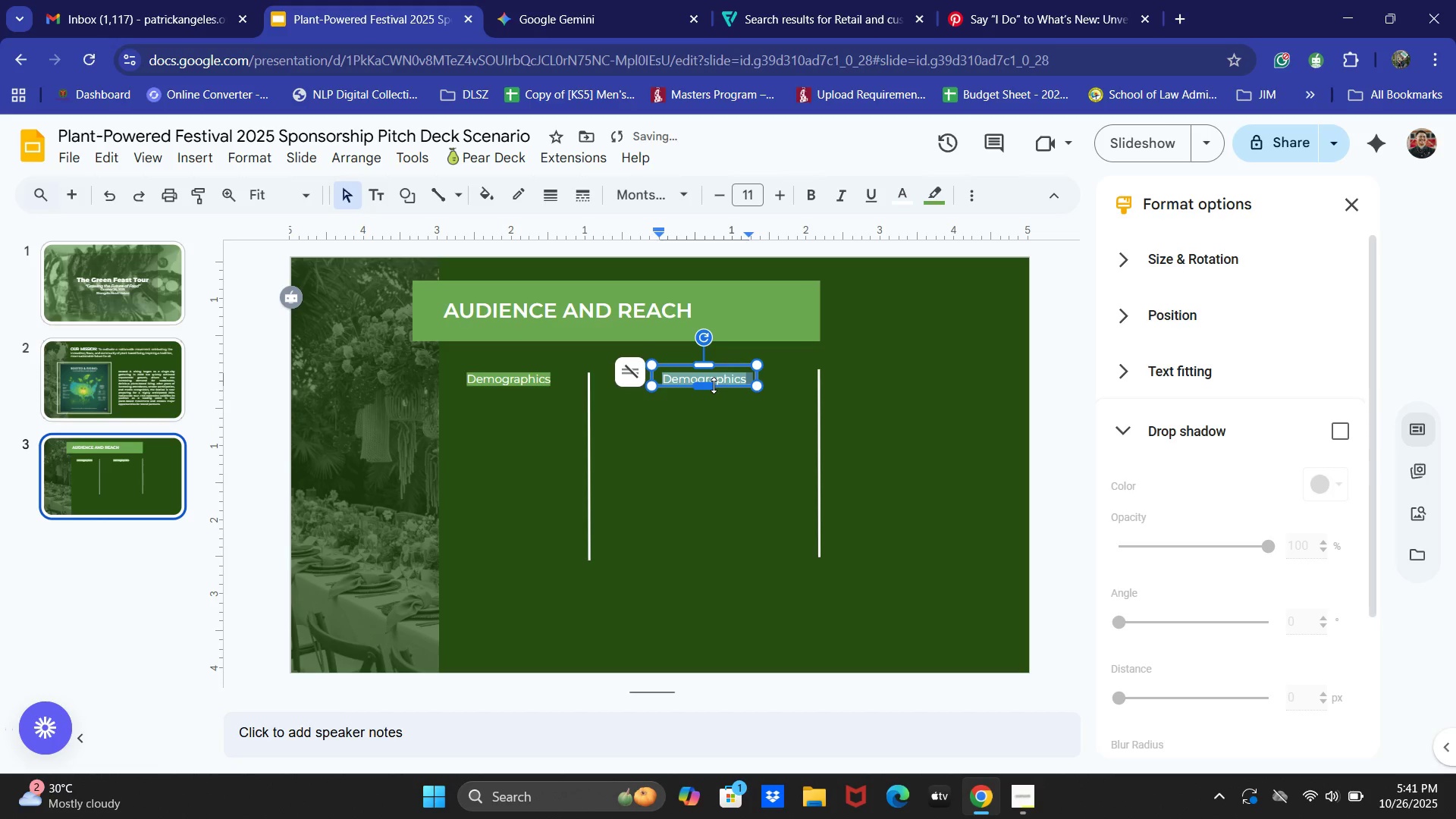 
type(Nation Reach)
 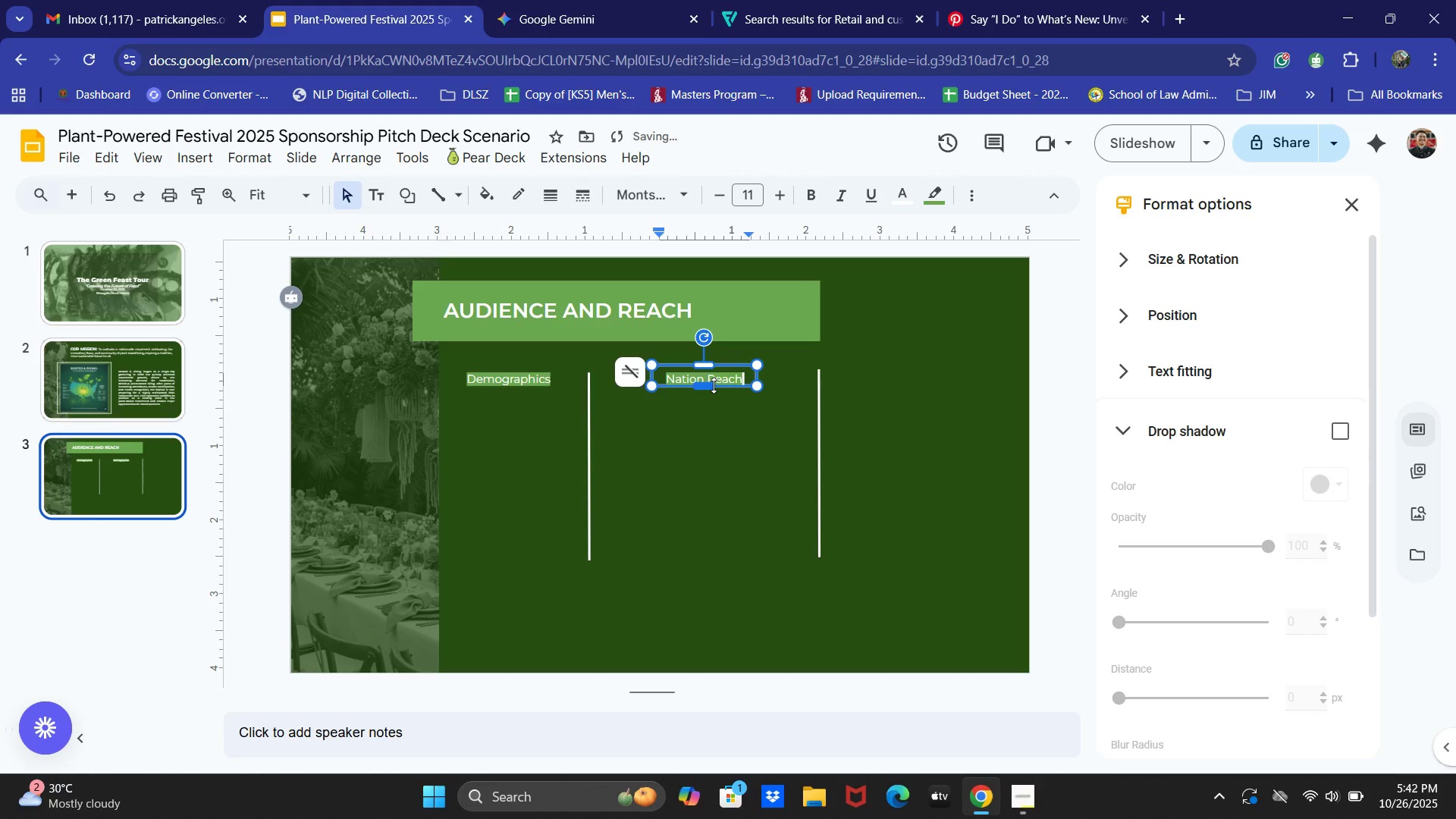 
left_click([725, 469])
 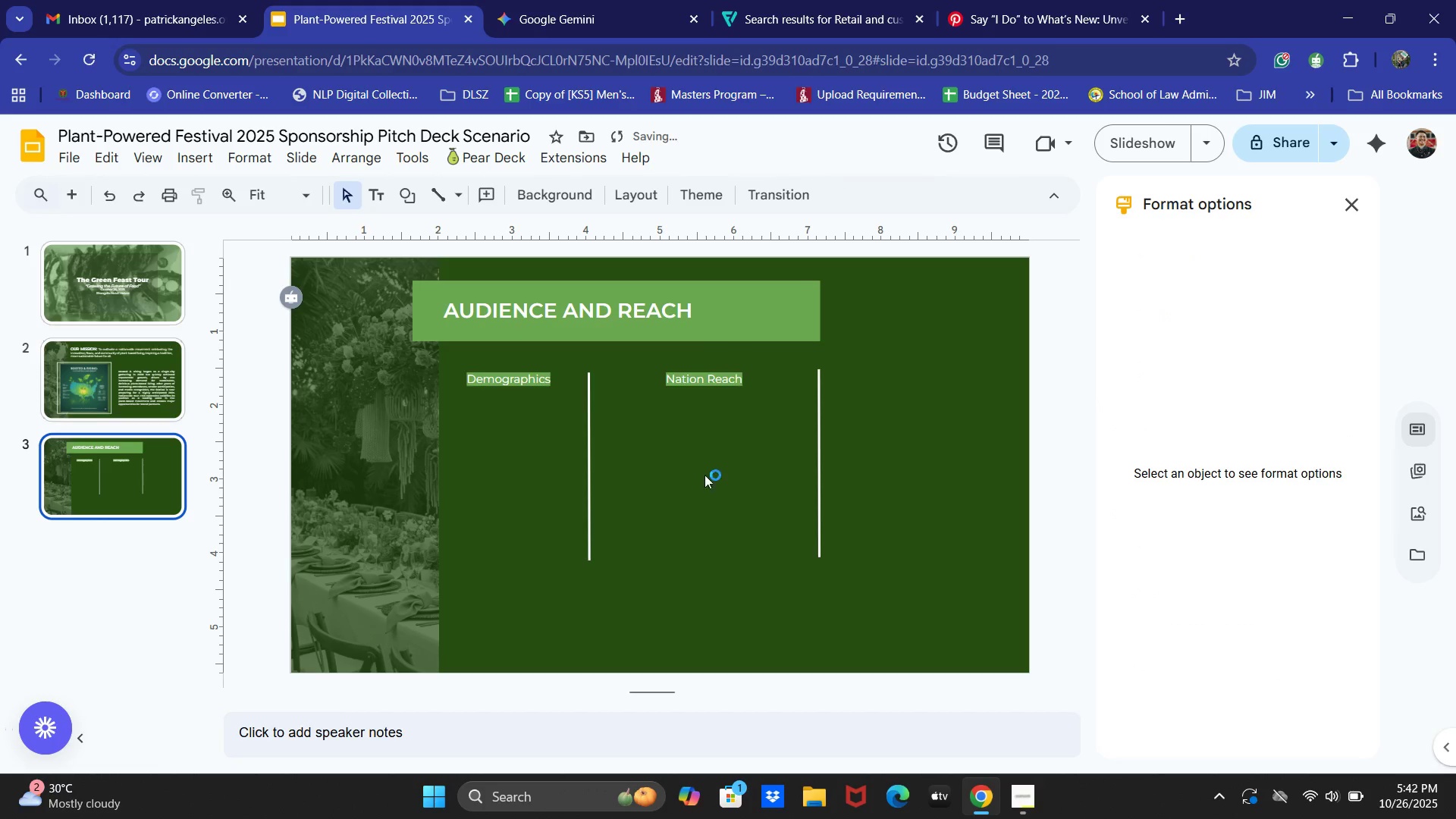 
left_click([726, 384])
 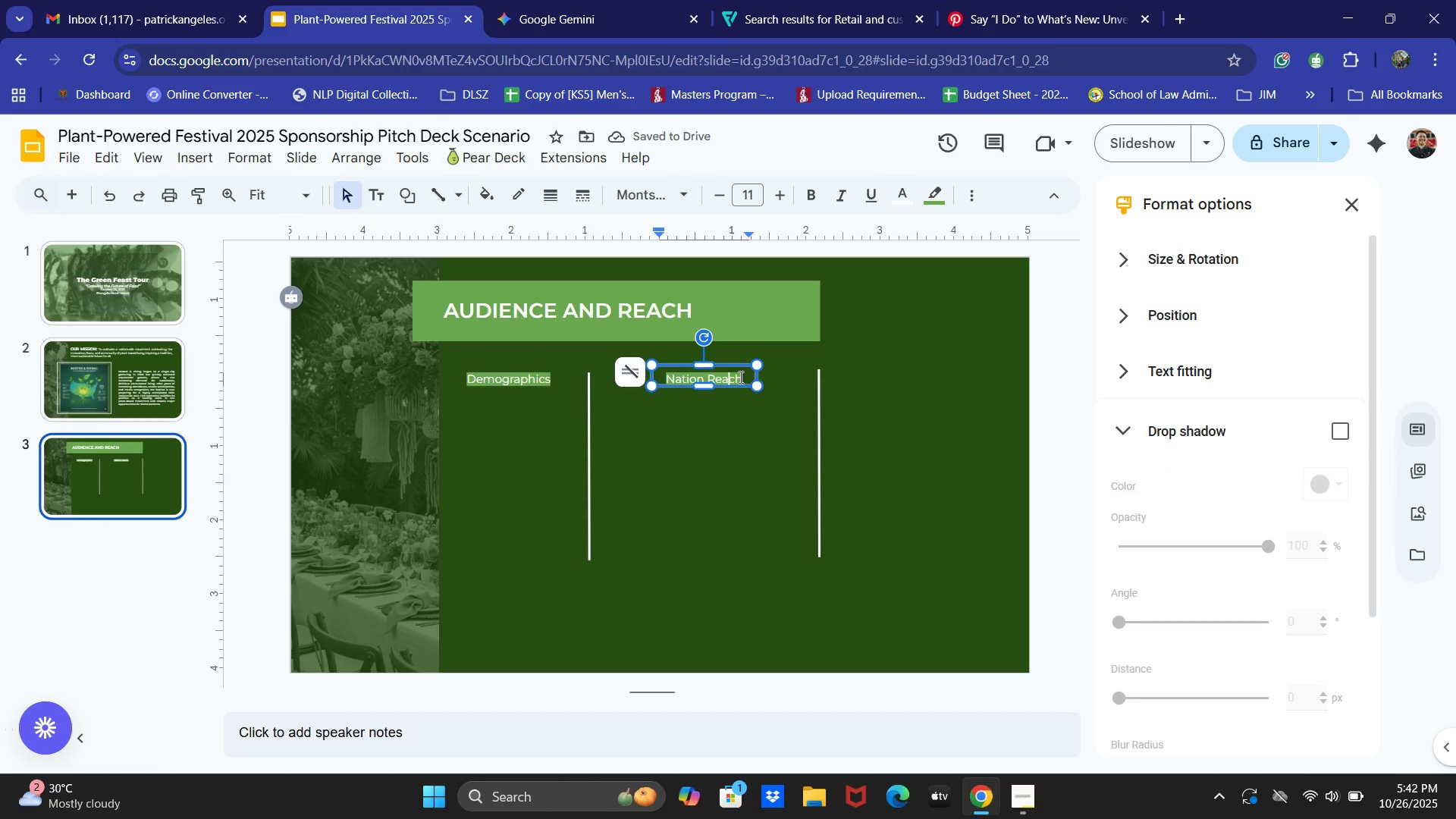 
left_click([737, 363])
 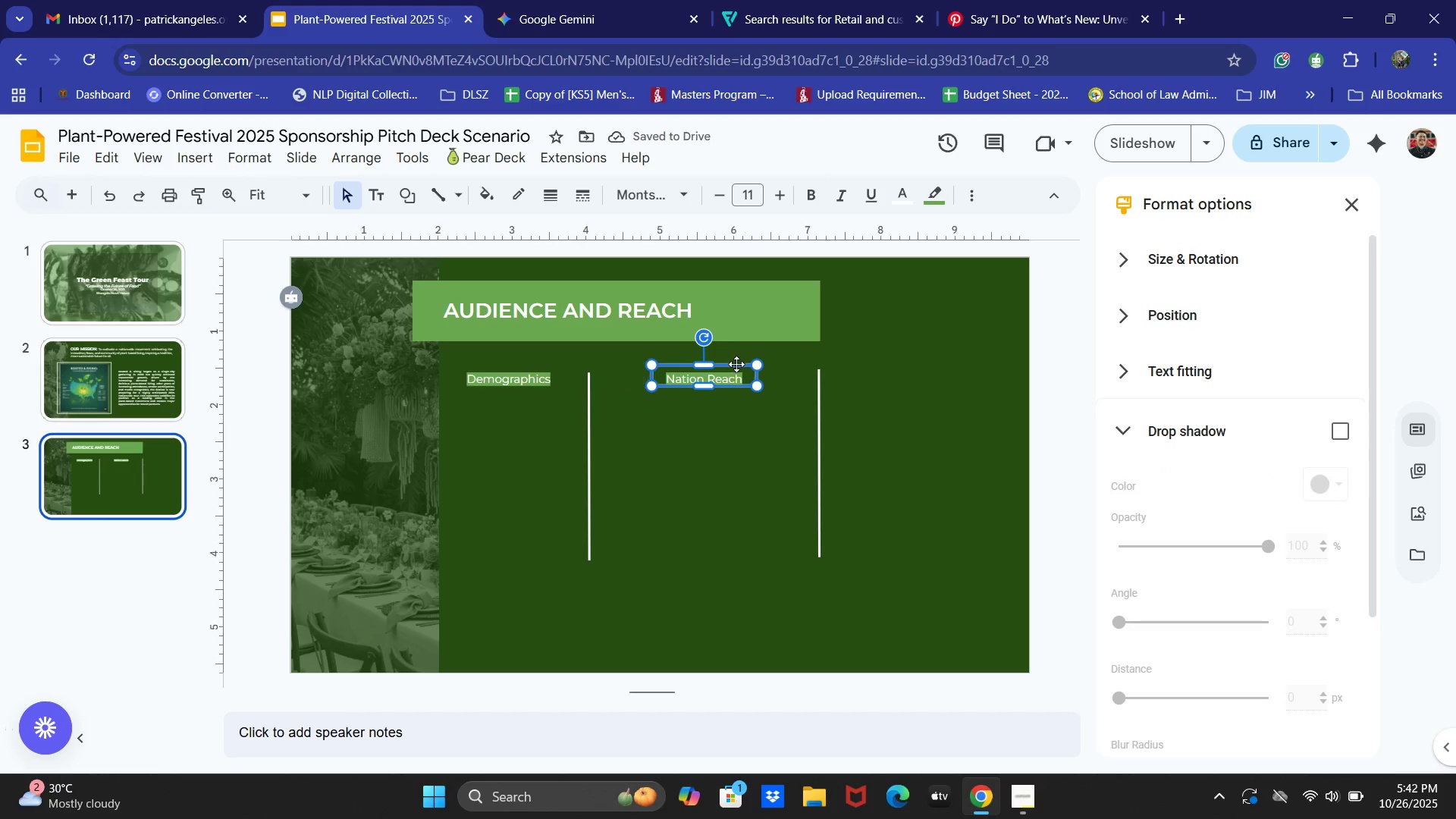 
key(Control+C)
 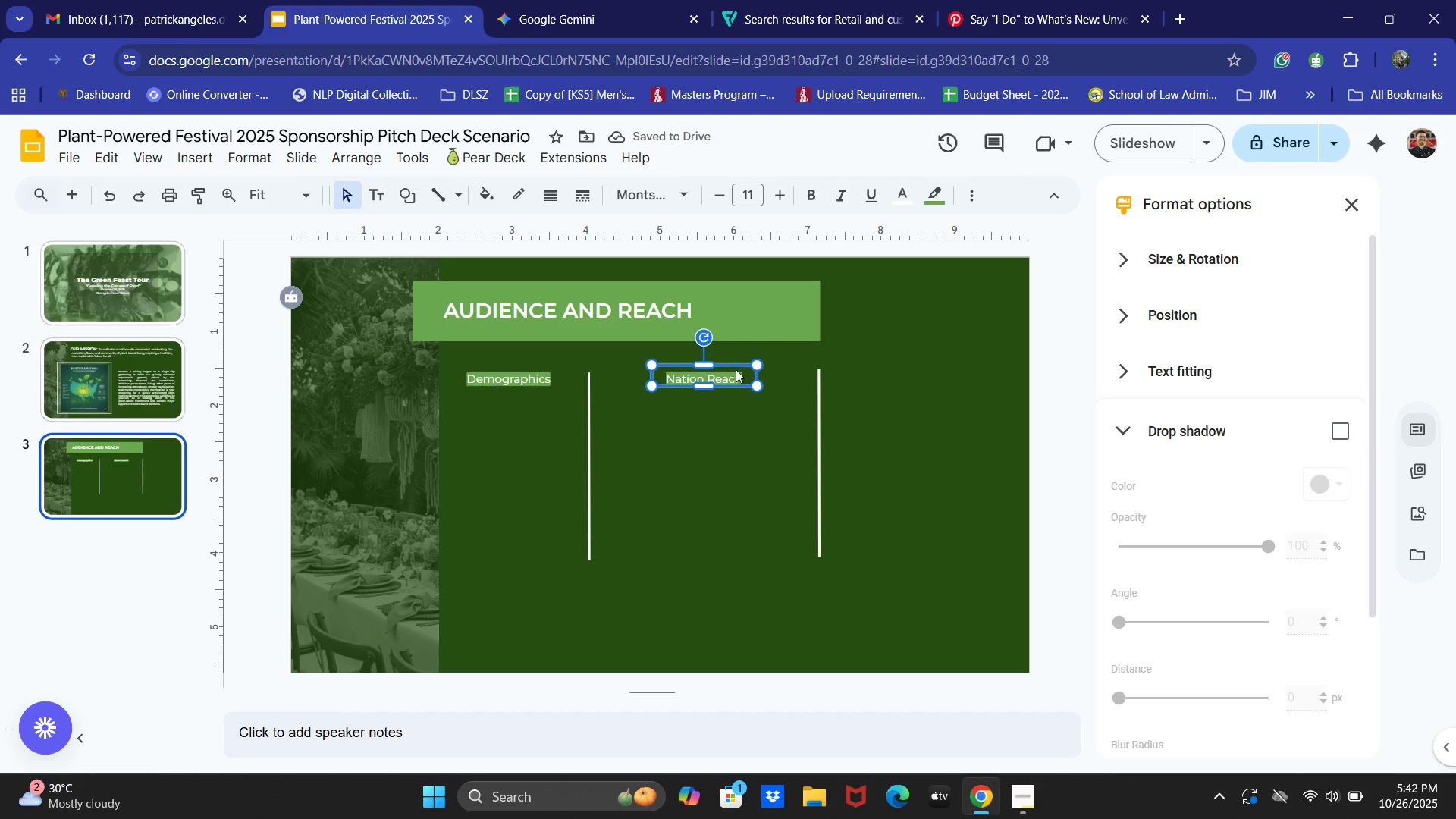 